 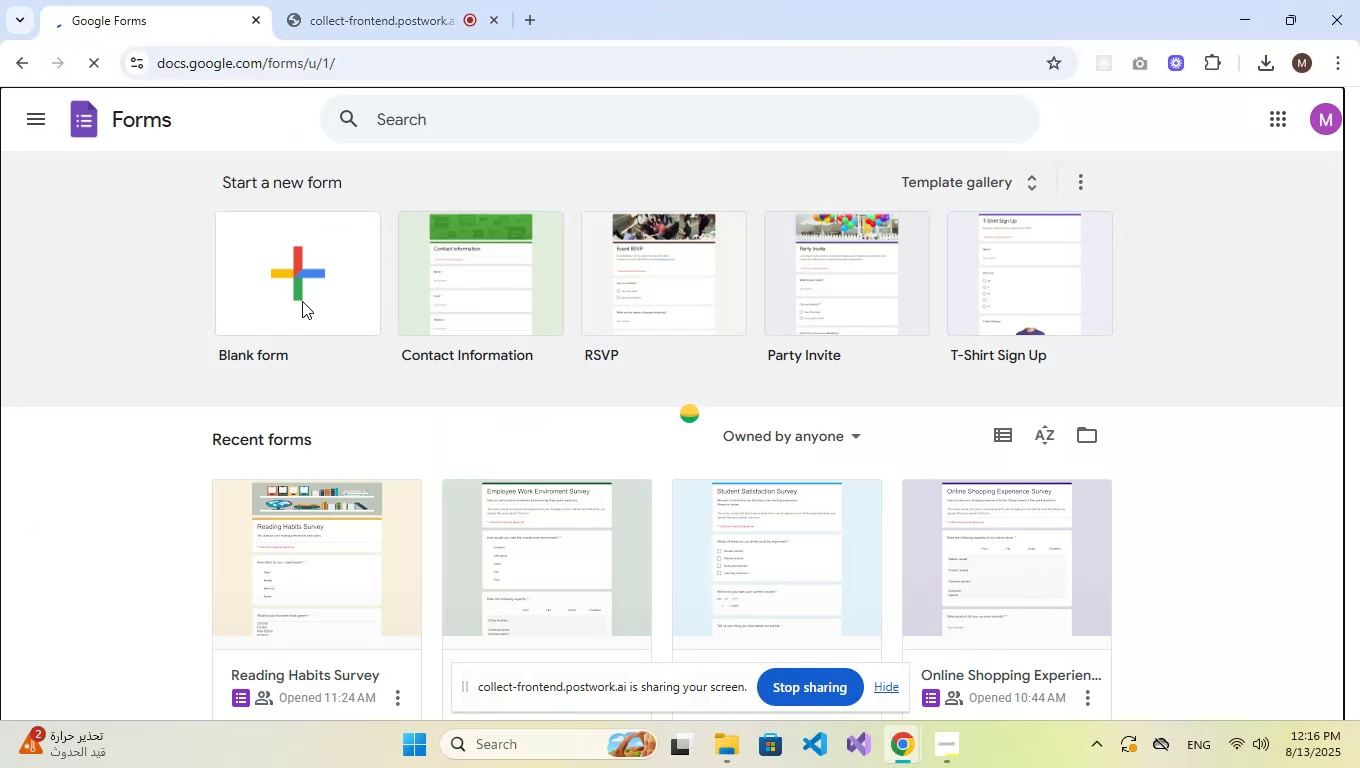 
double_click([466, 259])
 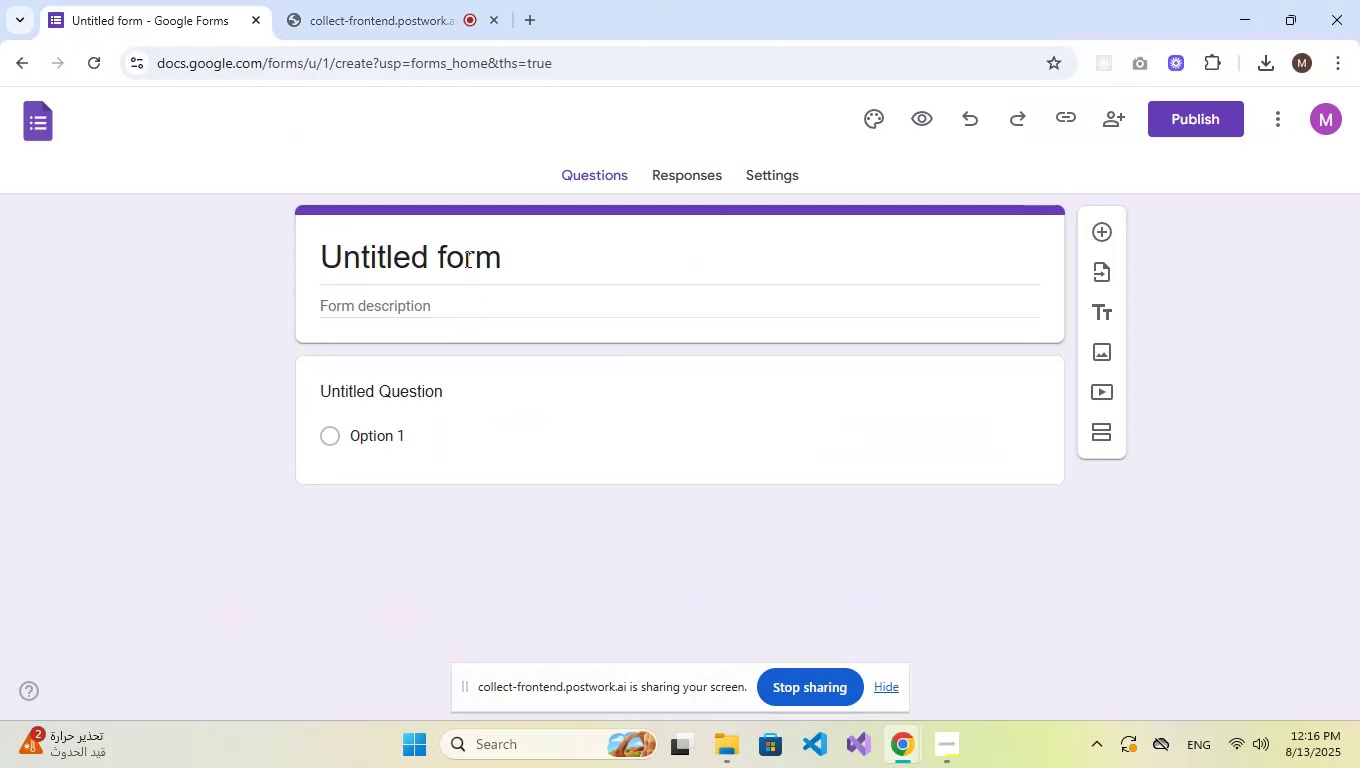 
triple_click([466, 259])
 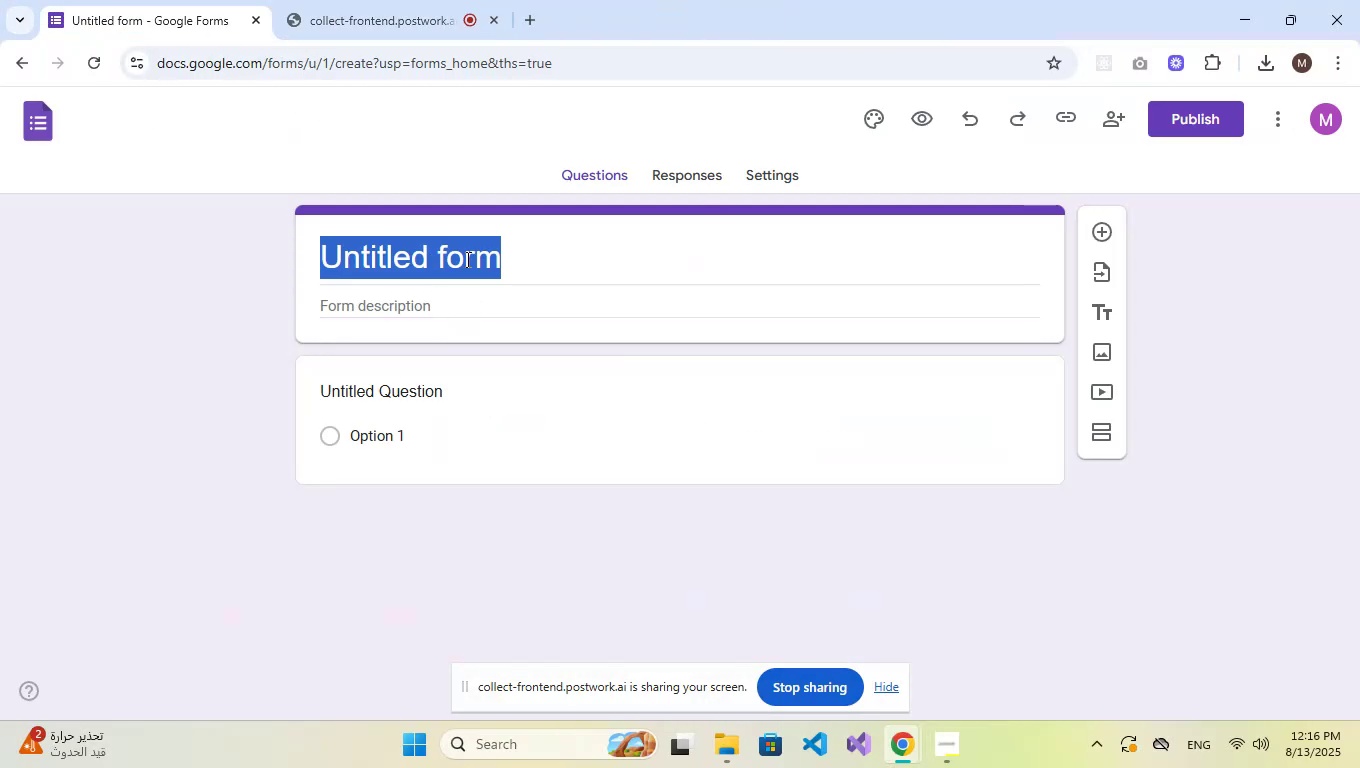 
triple_click([466, 259])
 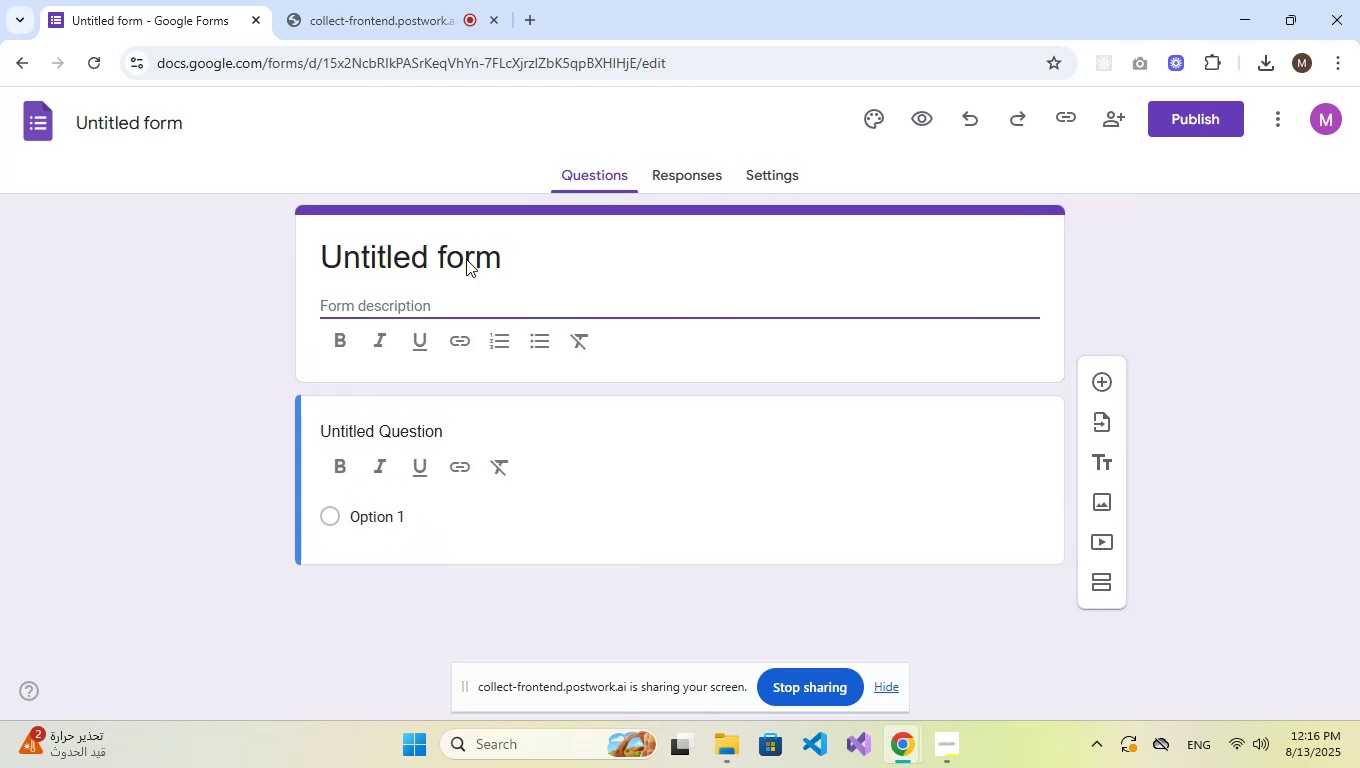 
key(CapsLock)
 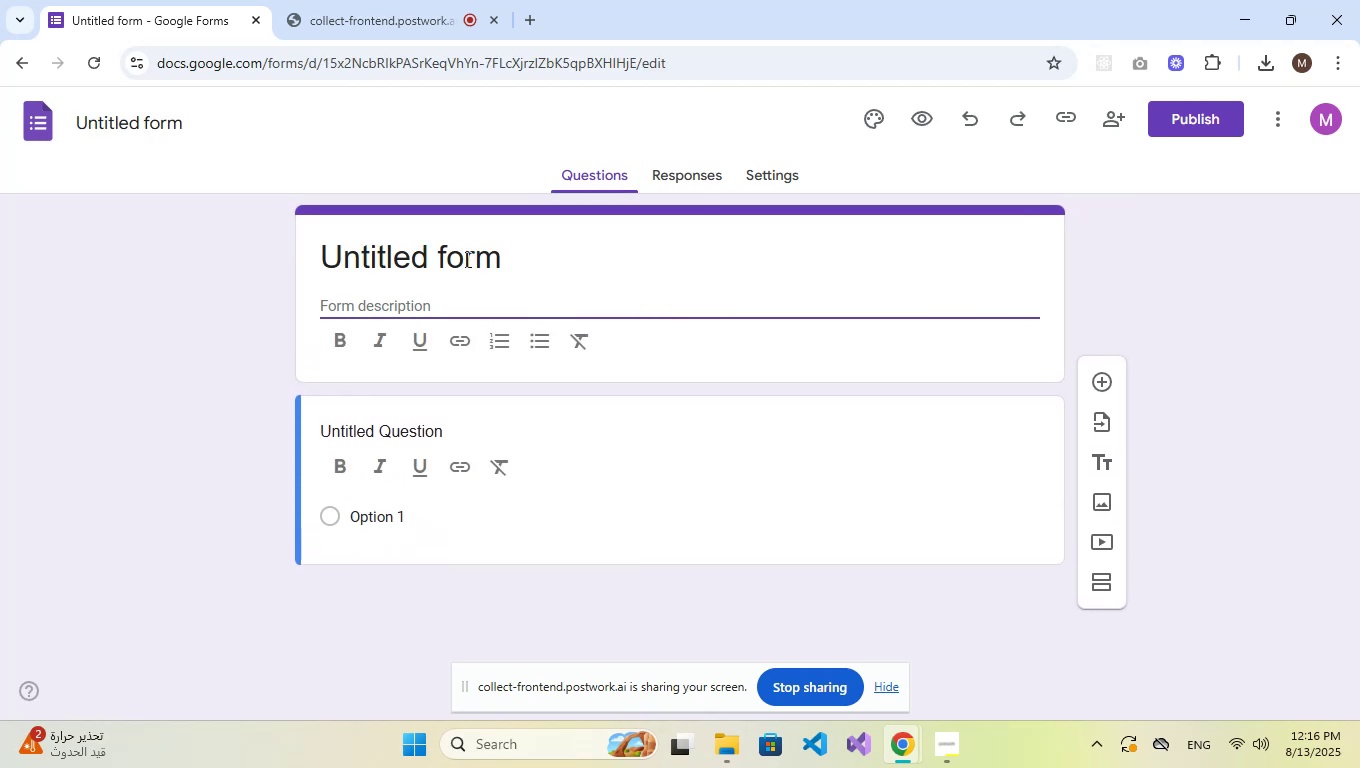 
key(T)
 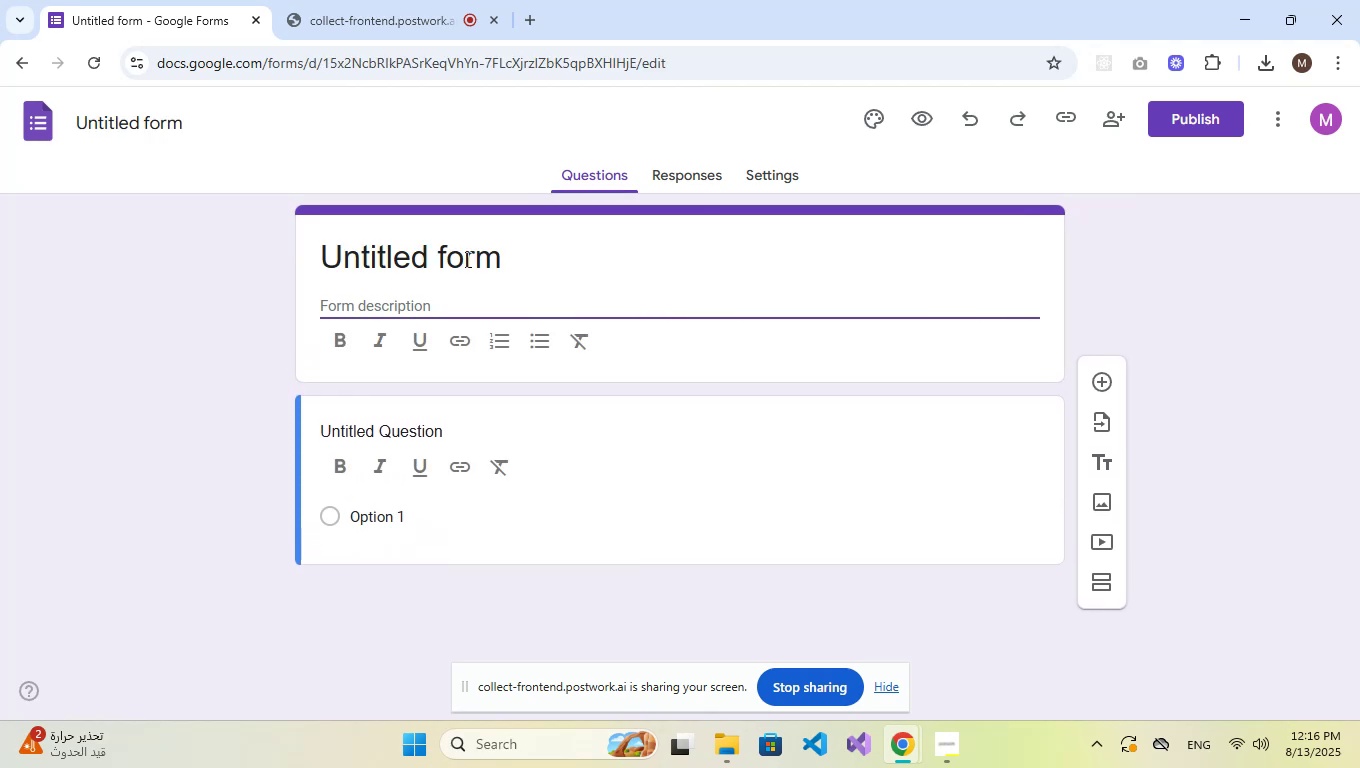 
key(CapsLock)
 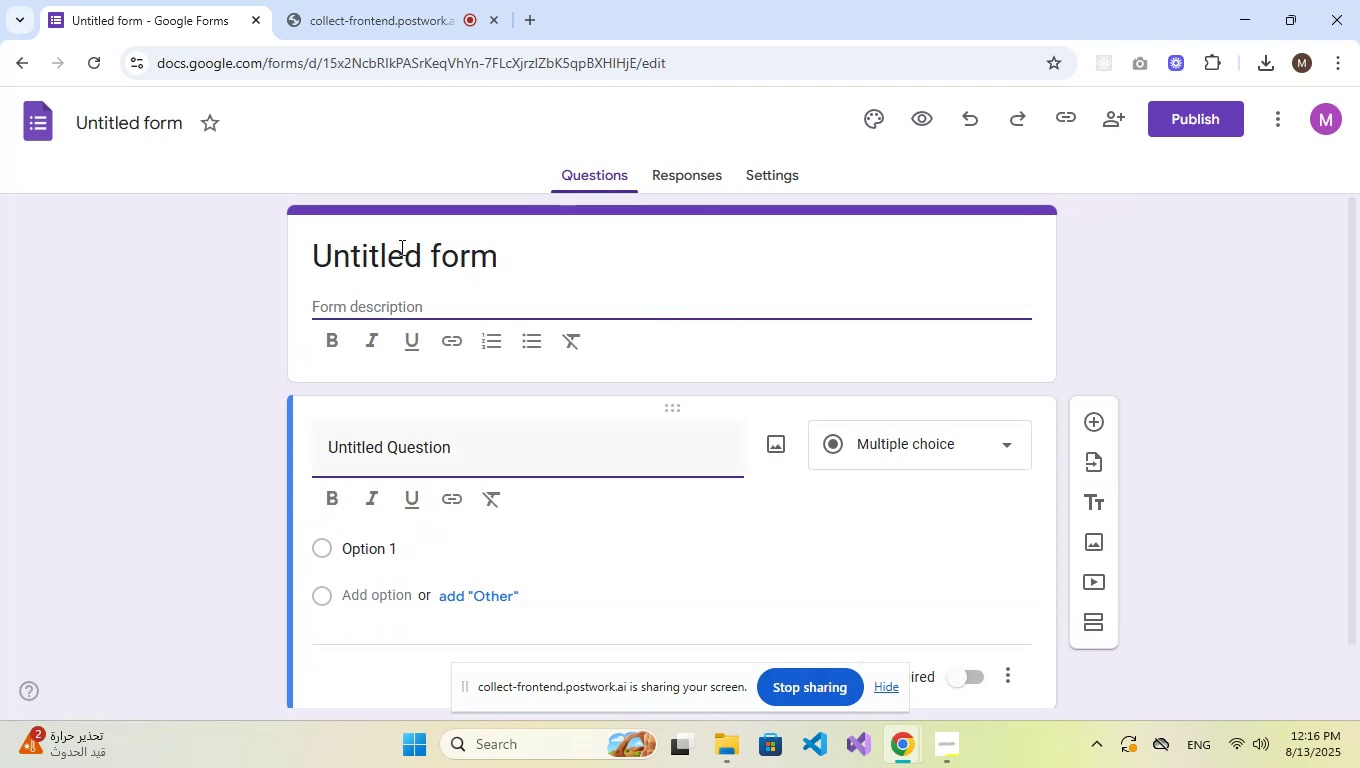 
double_click([371, 263])
 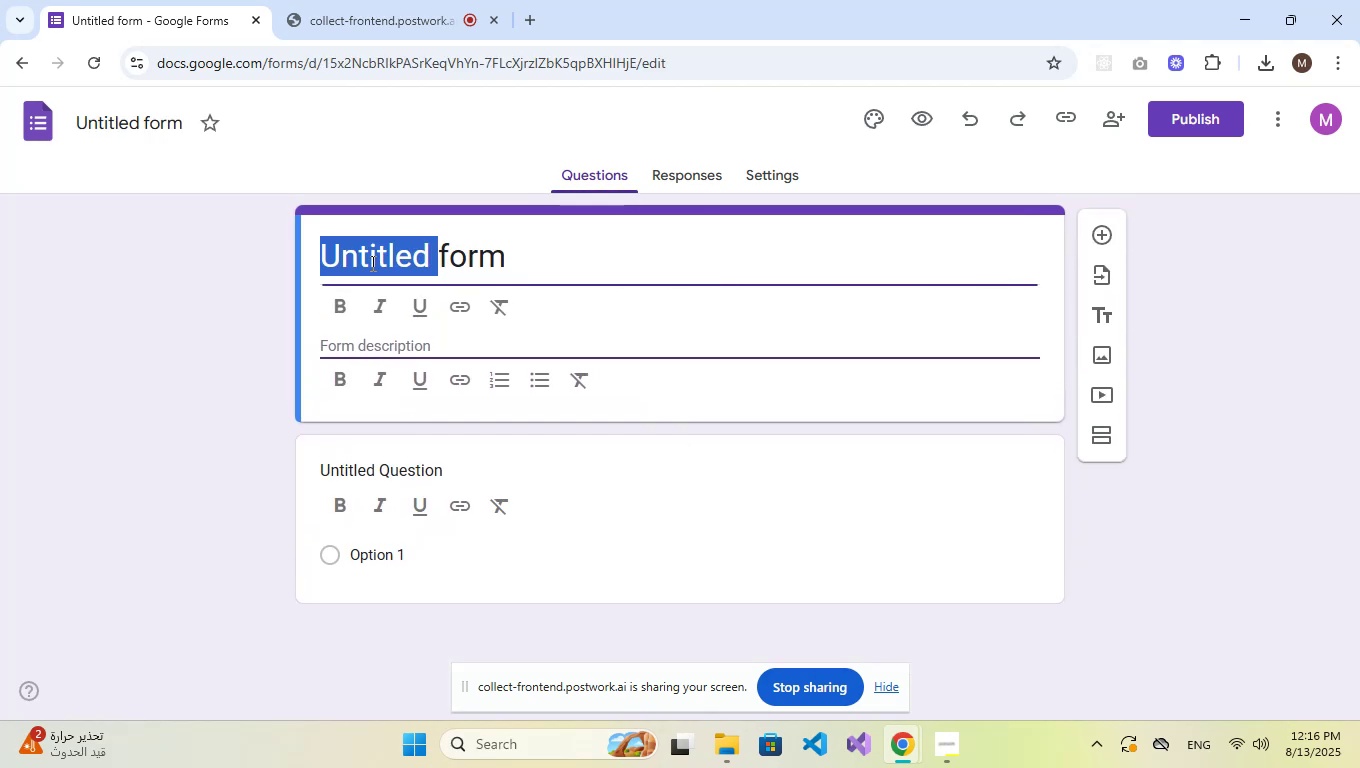 
triple_click([371, 263])
 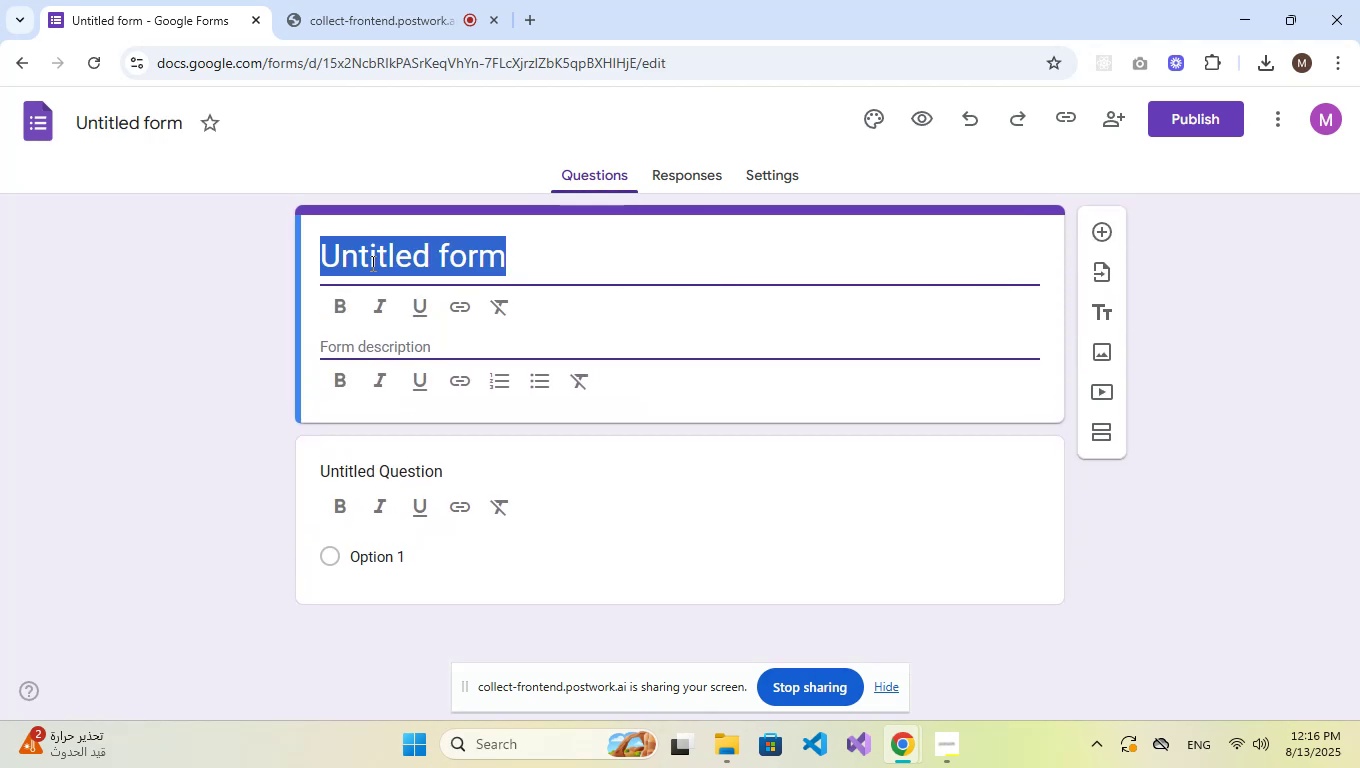 
type(Training Course Dee)
key(Backspace)
key(Backspace)
key(Backspace)
type(Feedca)
key(Backspace)
key(Backspace)
type(back)
 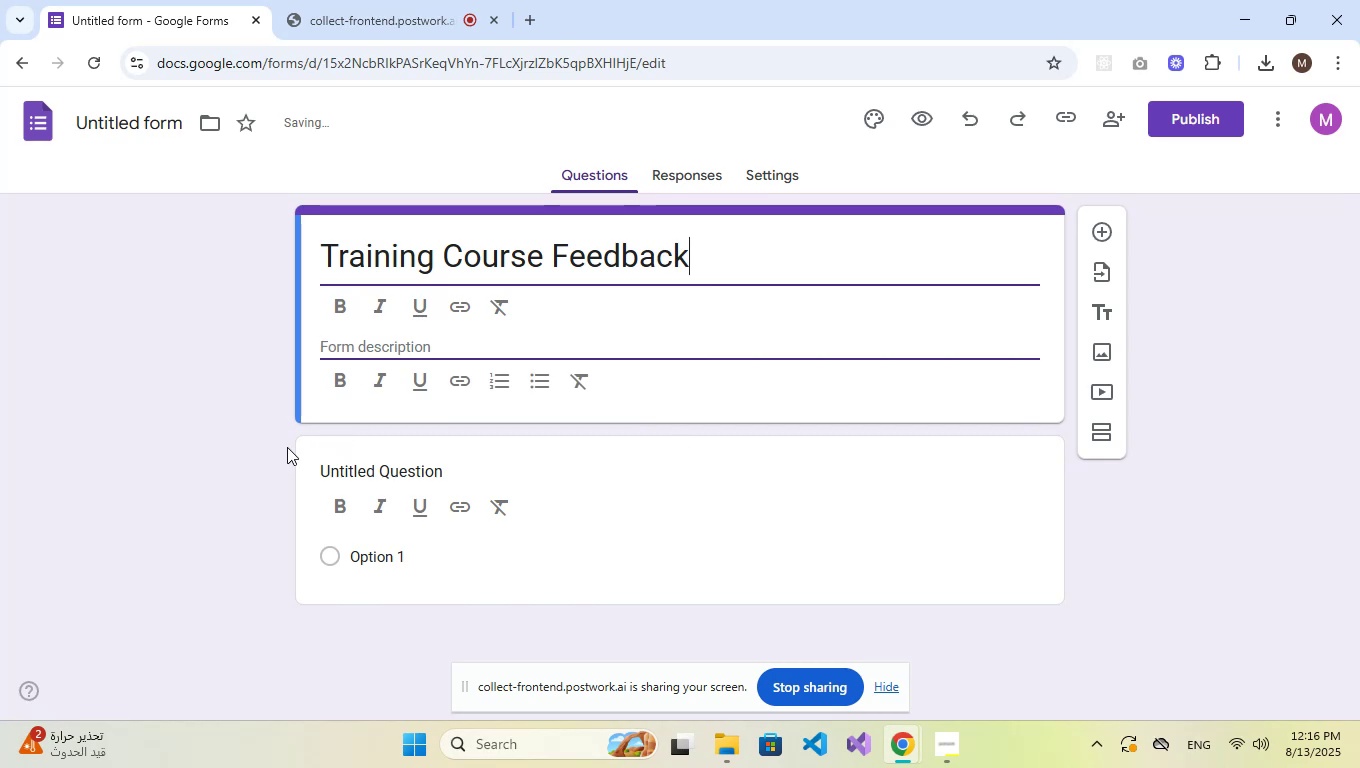 
left_click([371, 336])
 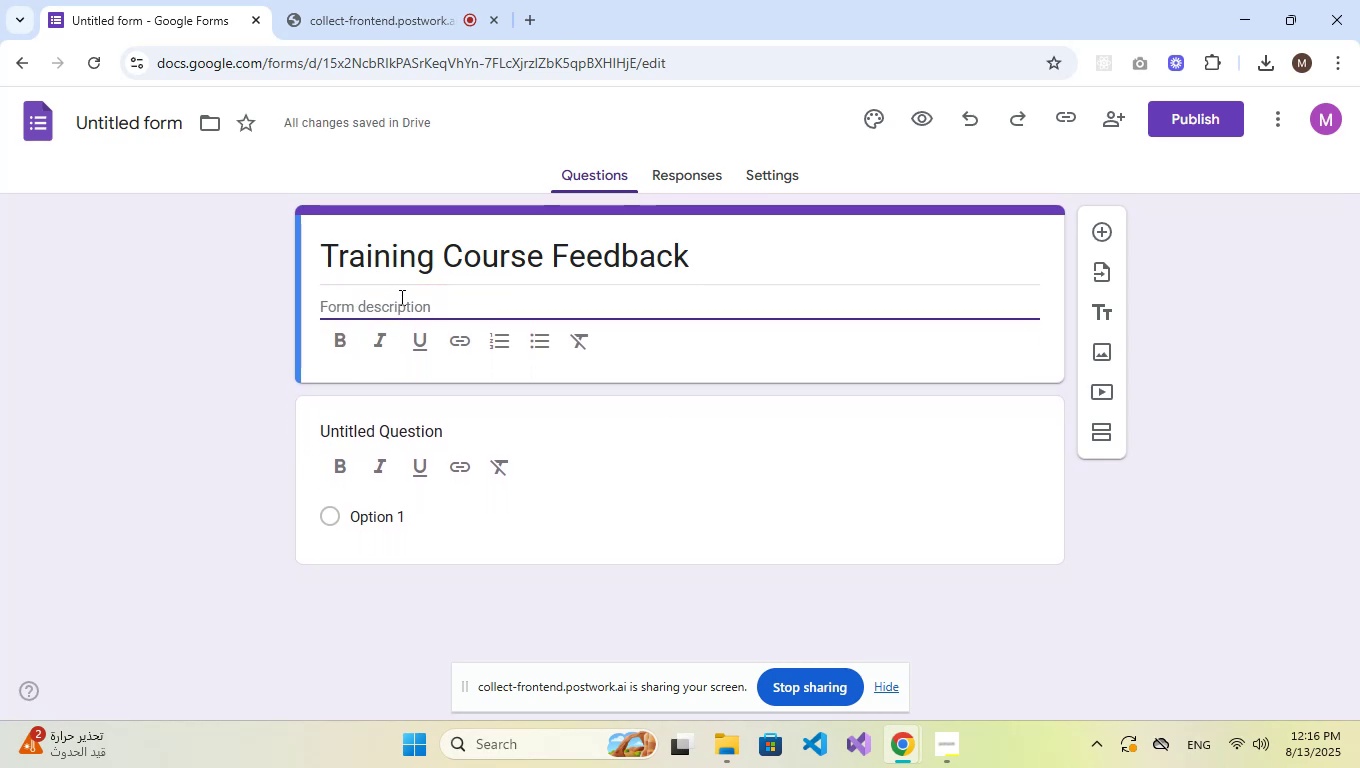 
type(Hepl)
key(Backspace)
key(Backspace)
type(lp us improve our tra)
 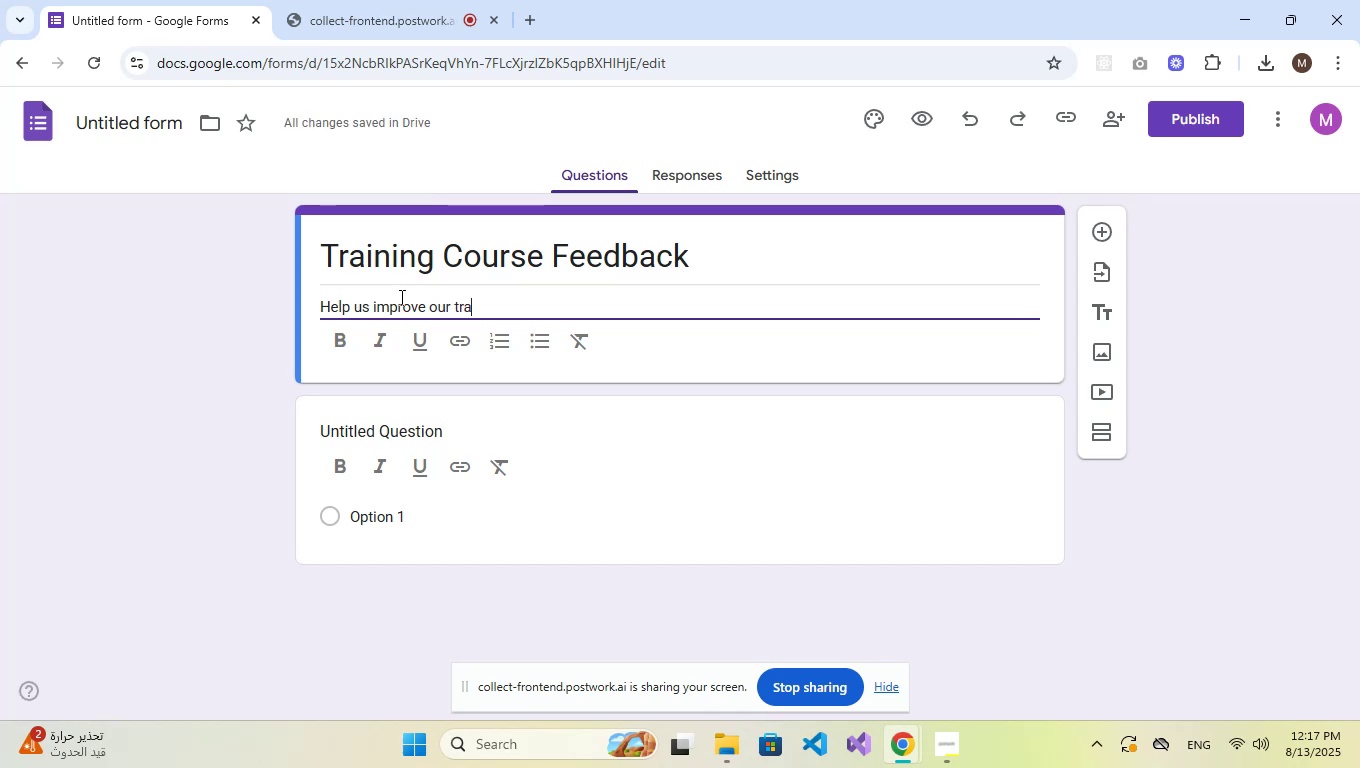 
type(ining)
 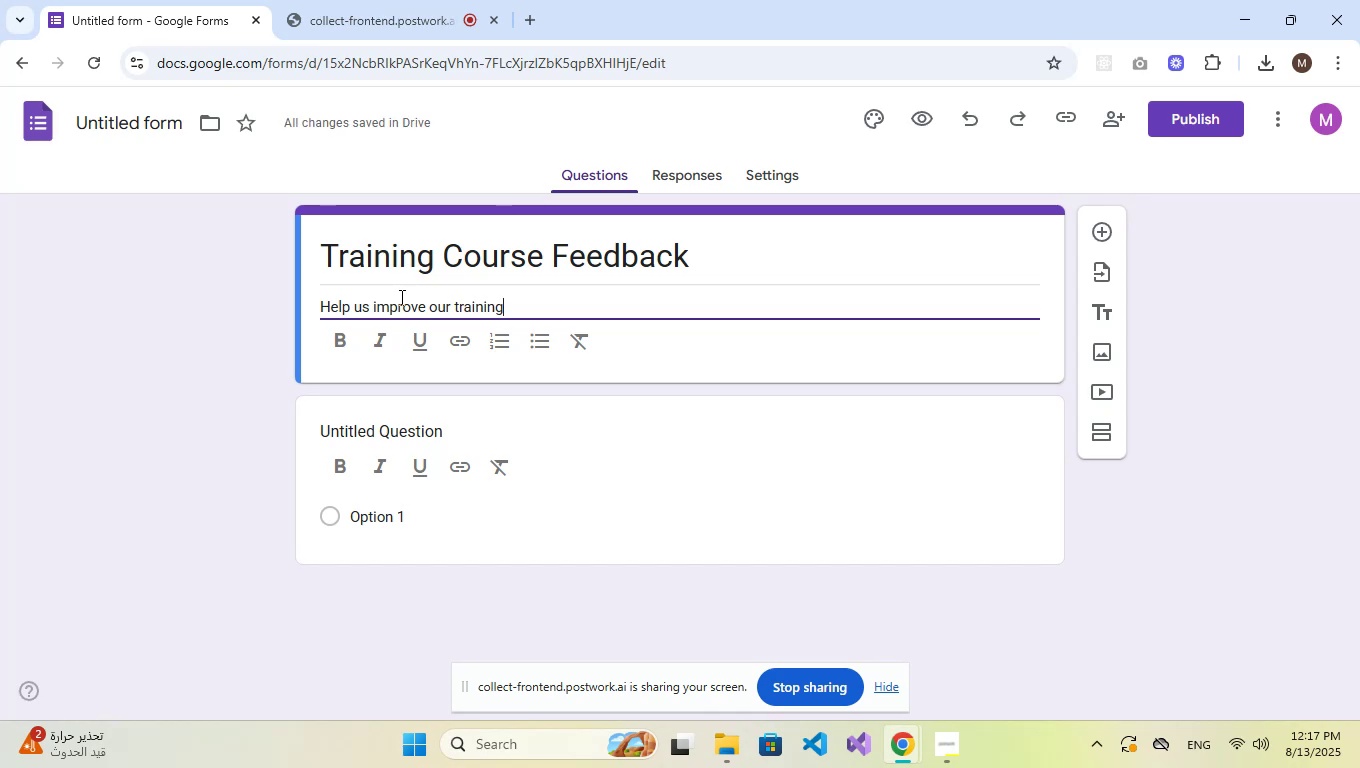 
type( ciu)
key(Backspace)
key(Backspace)
type(ourses by giving your fd)
key(Backspace)
type(eedback.)
 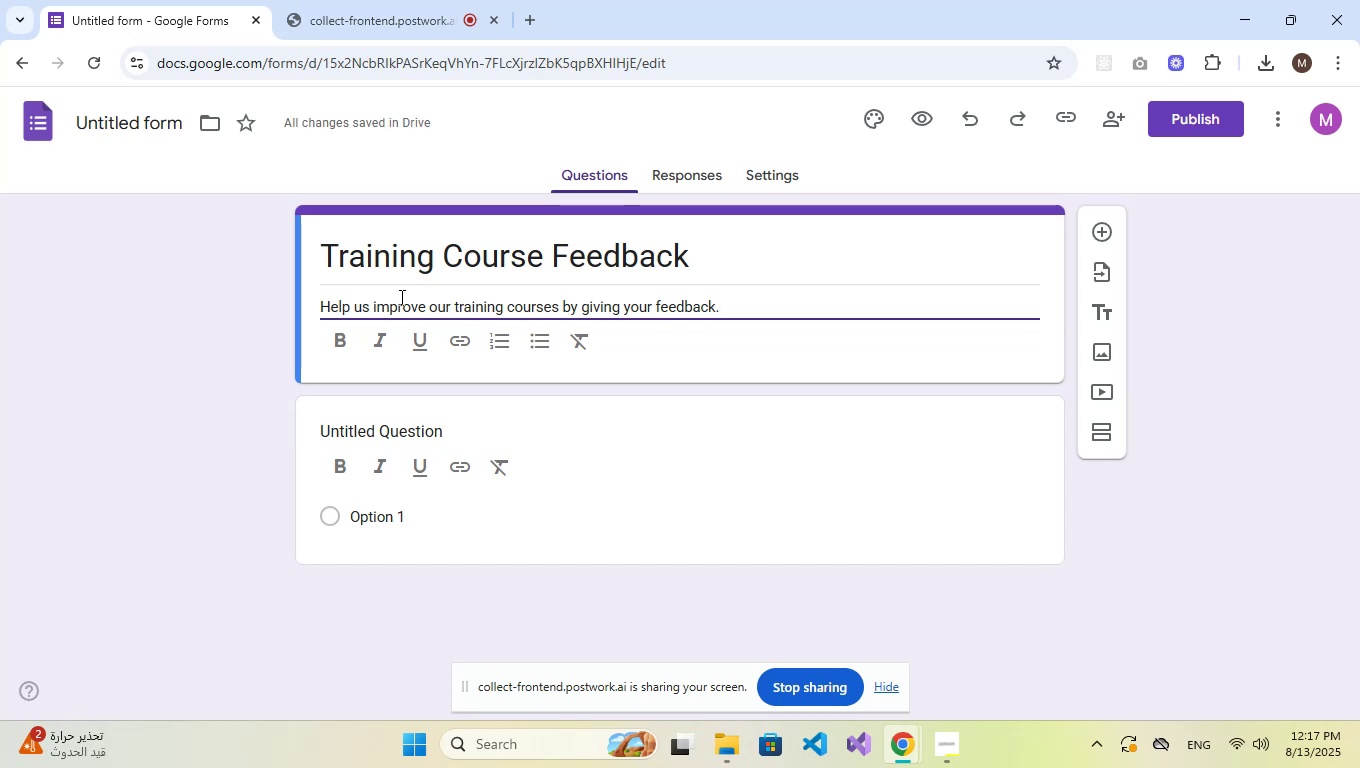 
wait(13.22)
 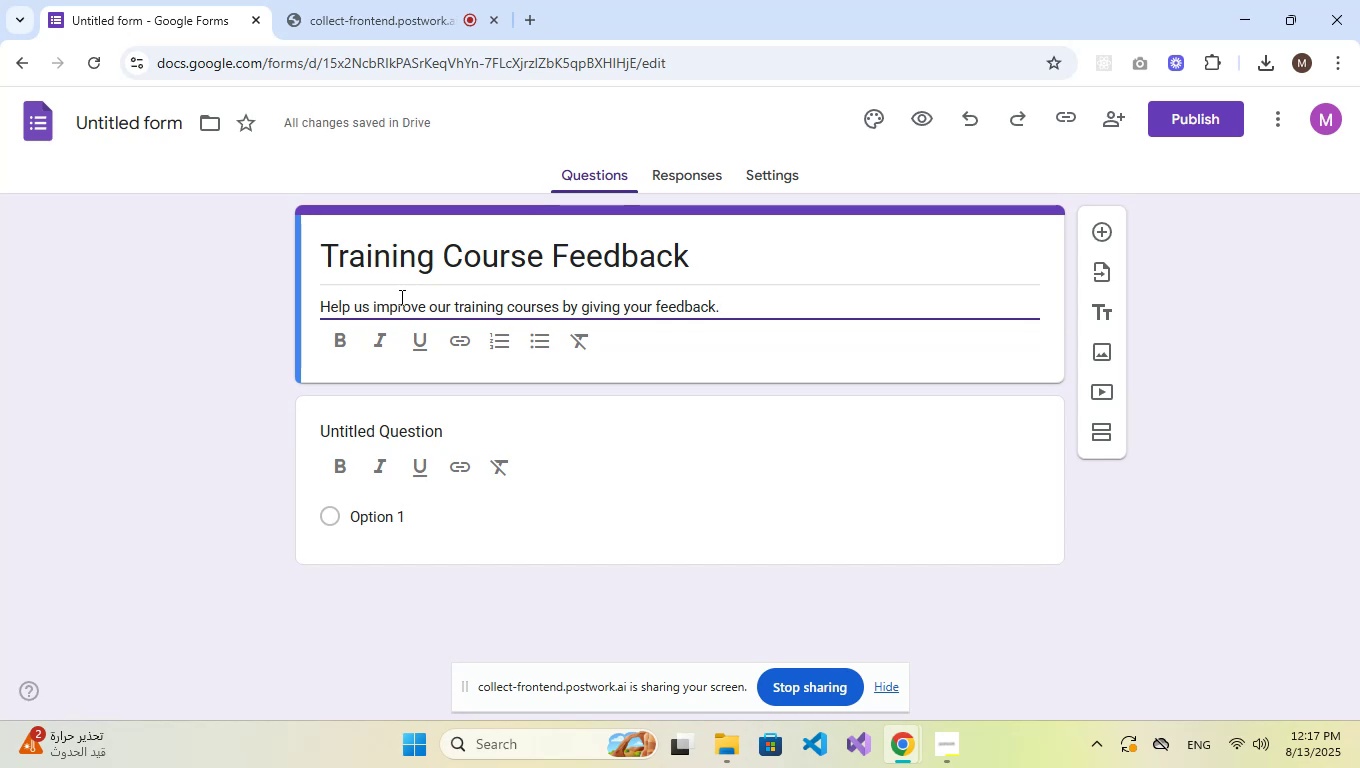 
left_click([412, 442])
 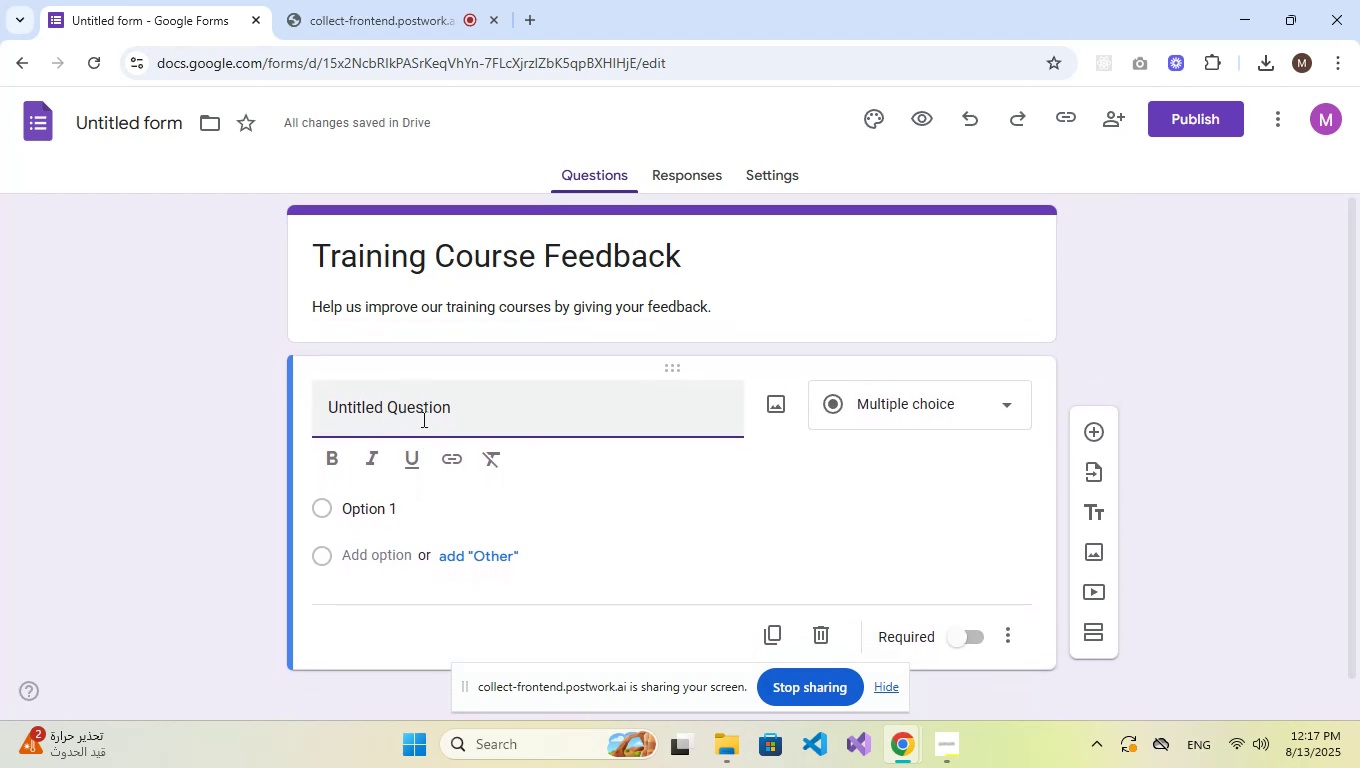 
double_click([423, 407])
 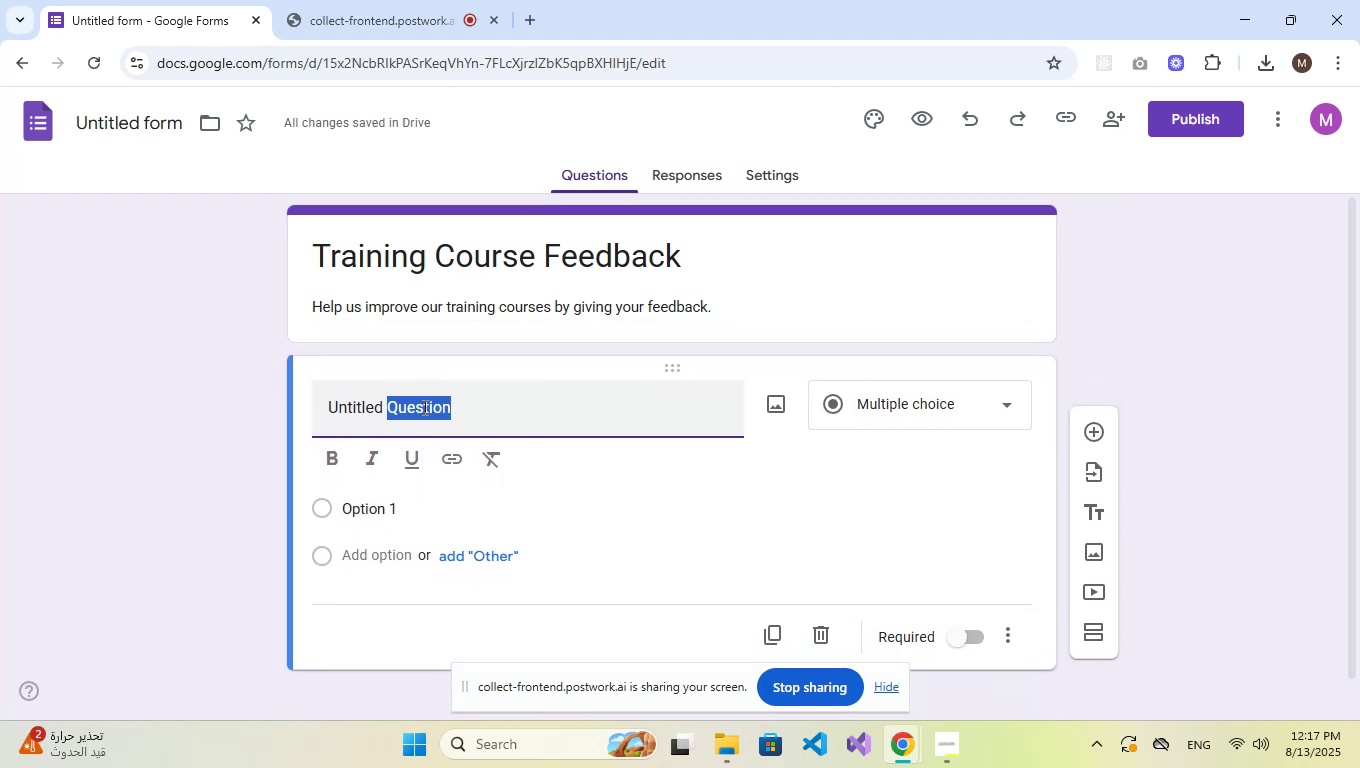 
triple_click([423, 407])
 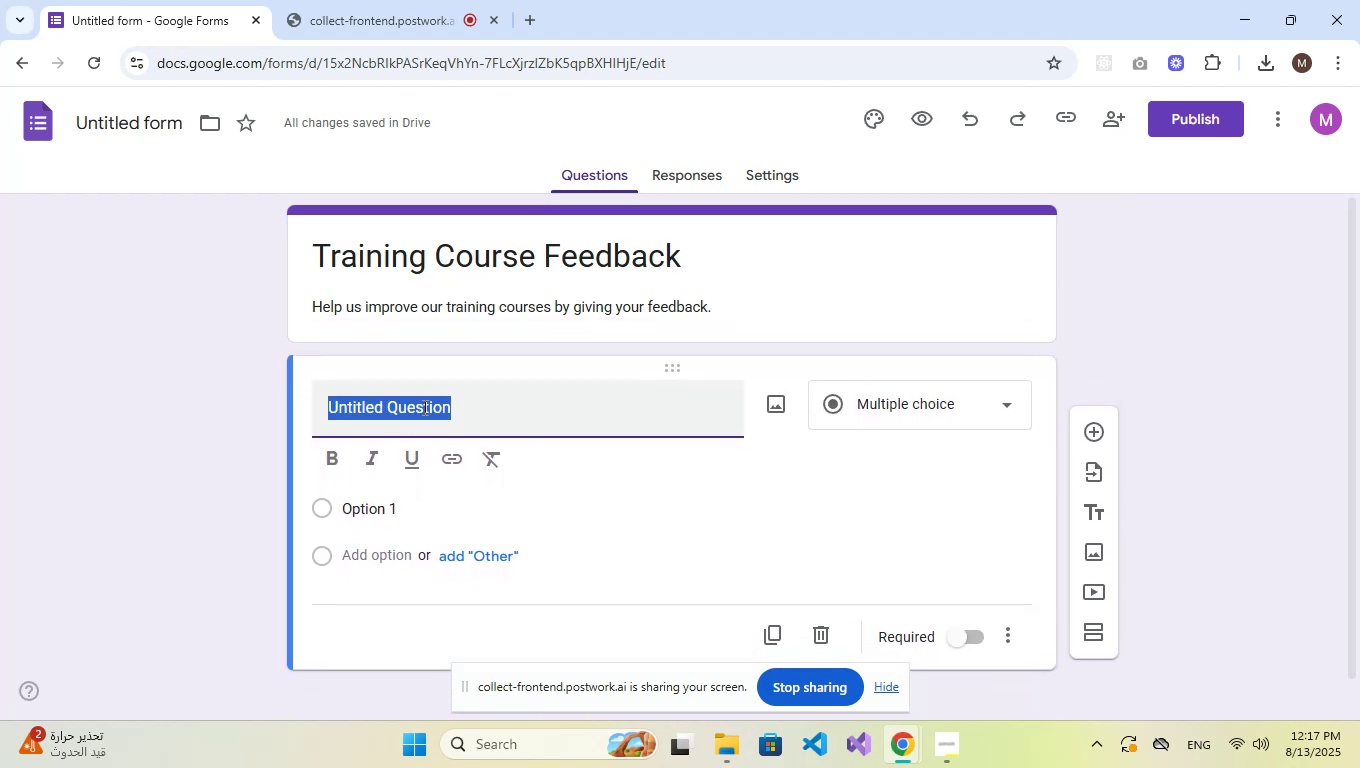 
type(Was the course material helpful?)
 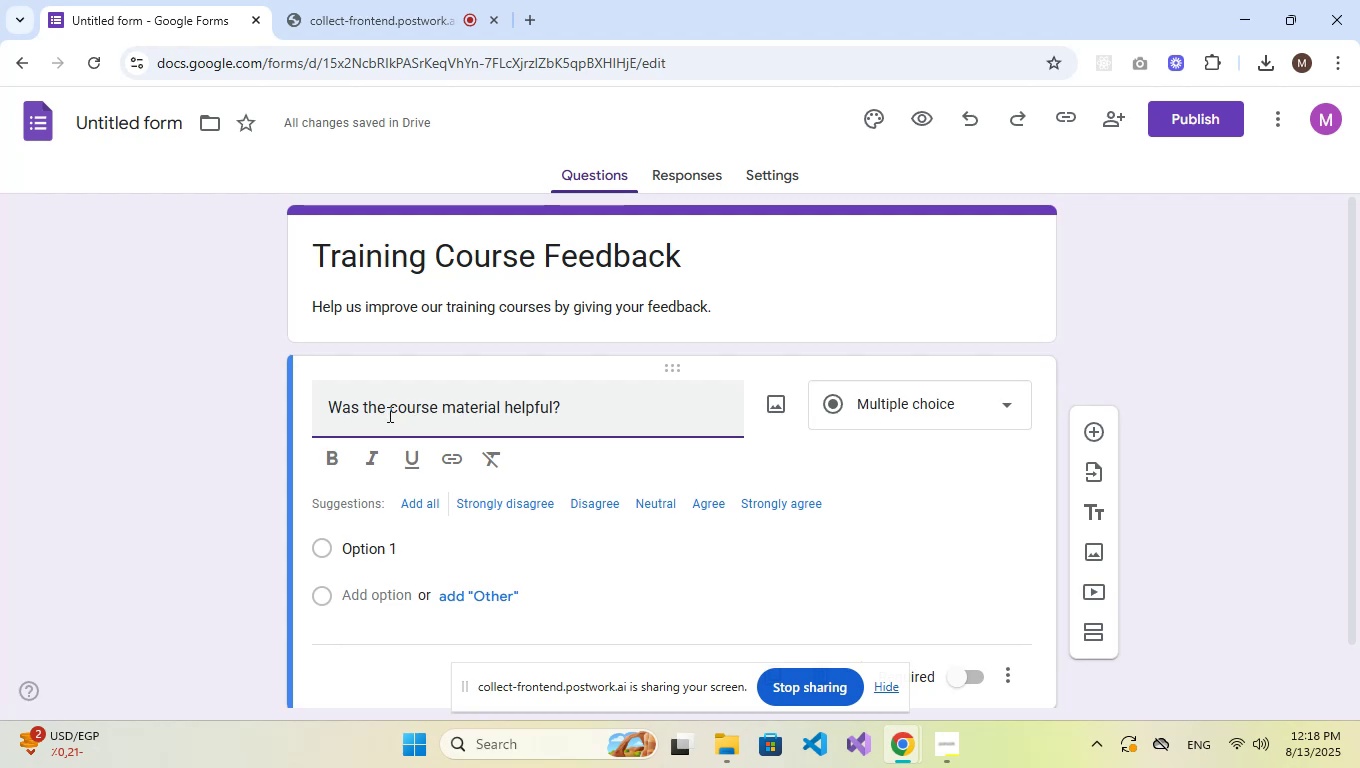 
wait(16.25)
 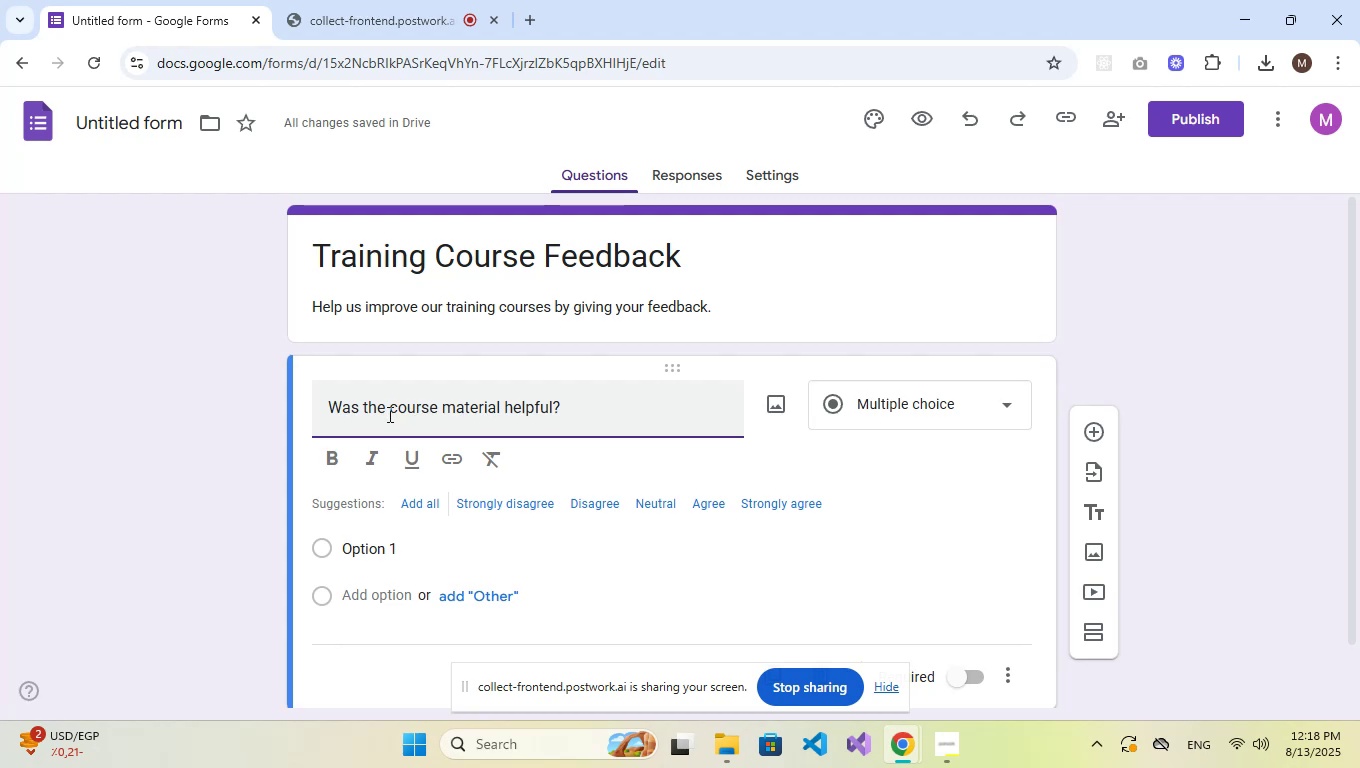 
left_click([952, 405])
 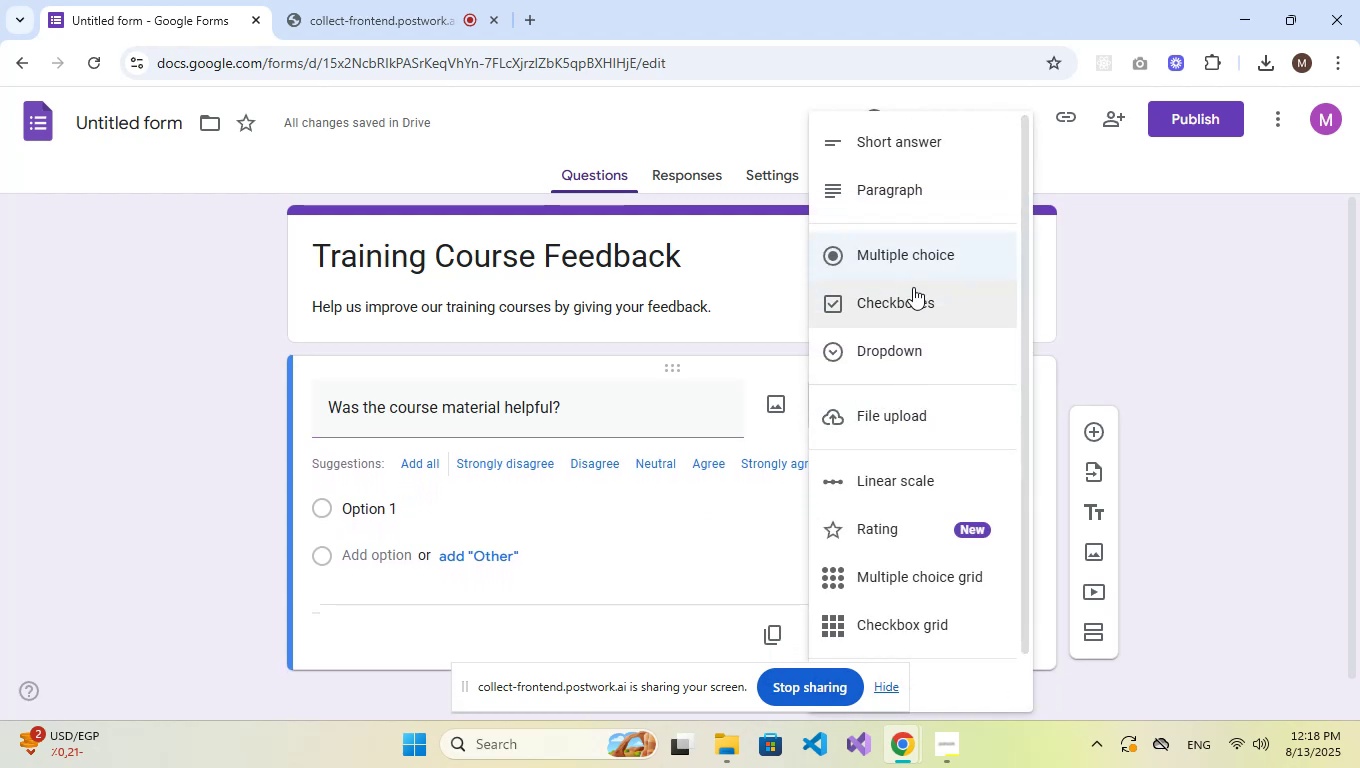 
left_click([913, 287])
 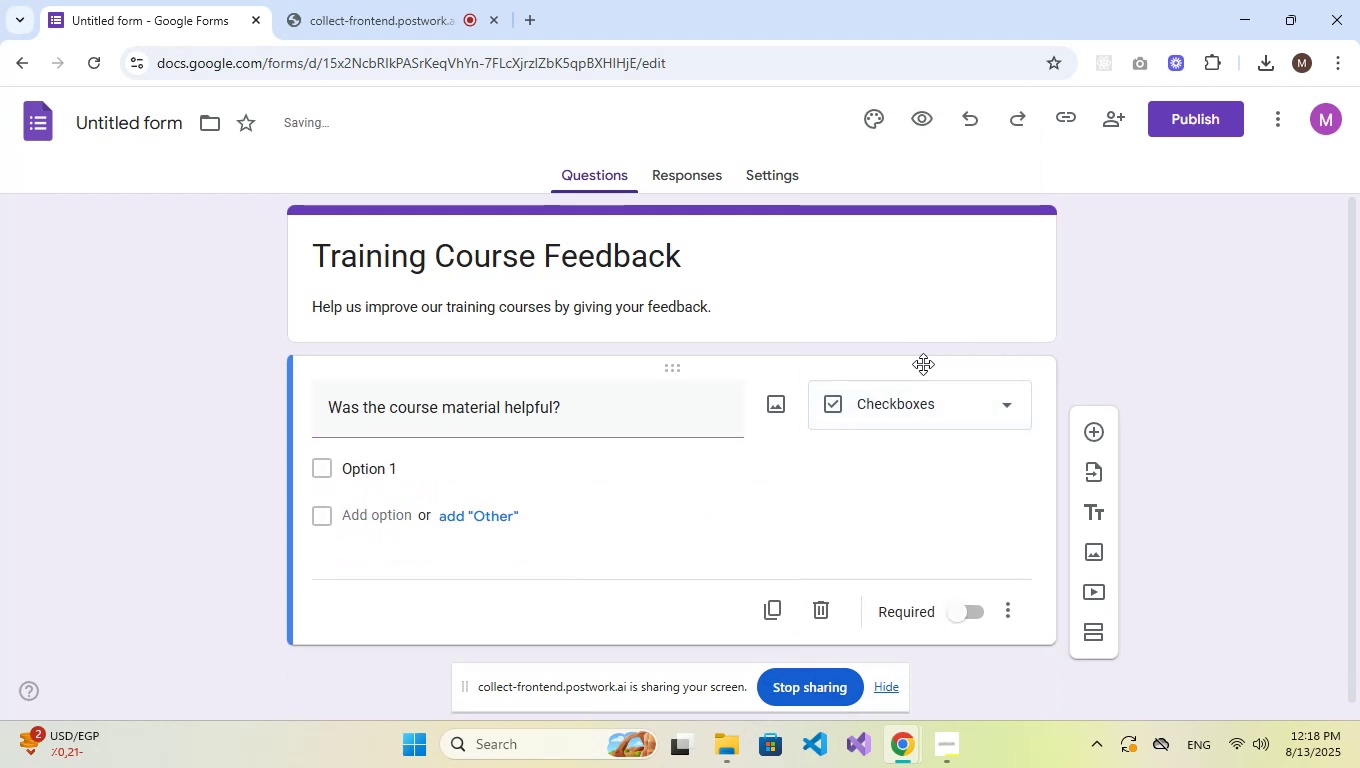 
left_click([916, 400])
 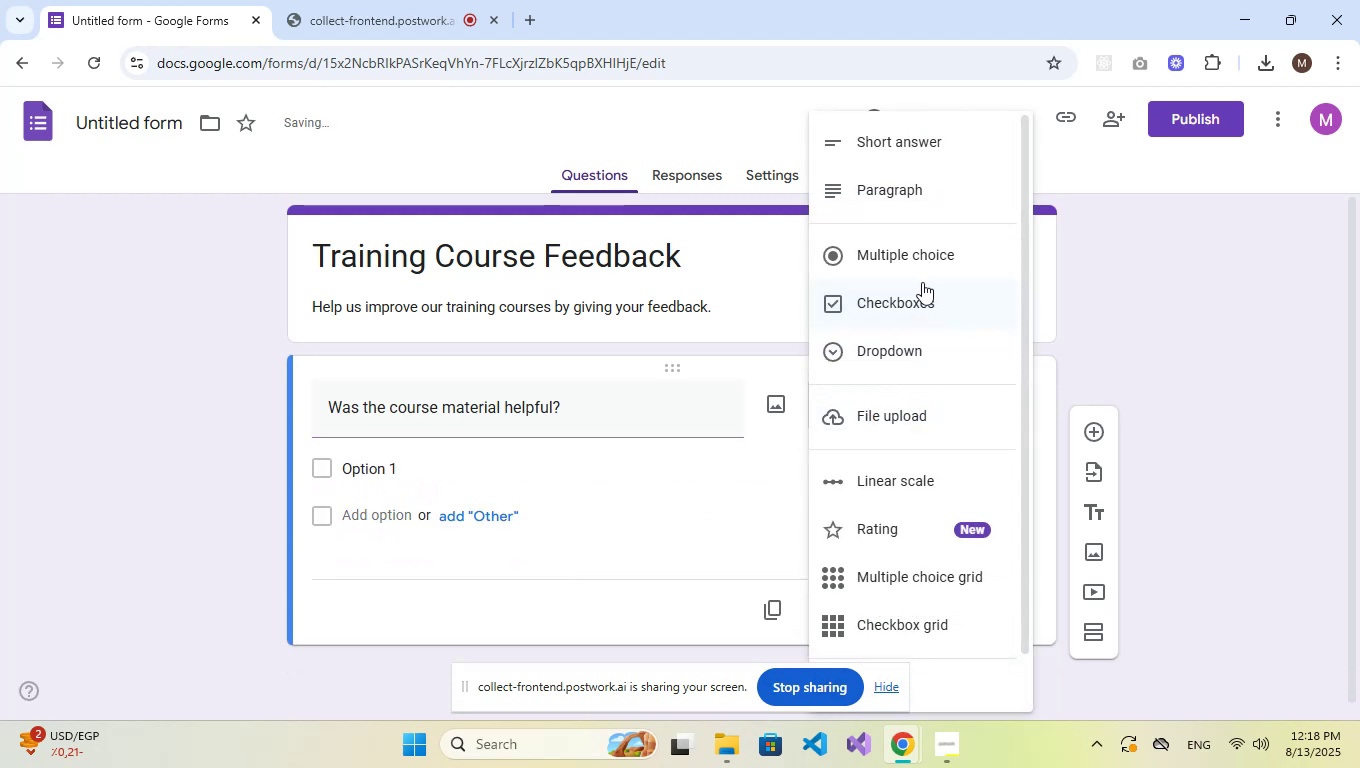 
left_click([926, 259])
 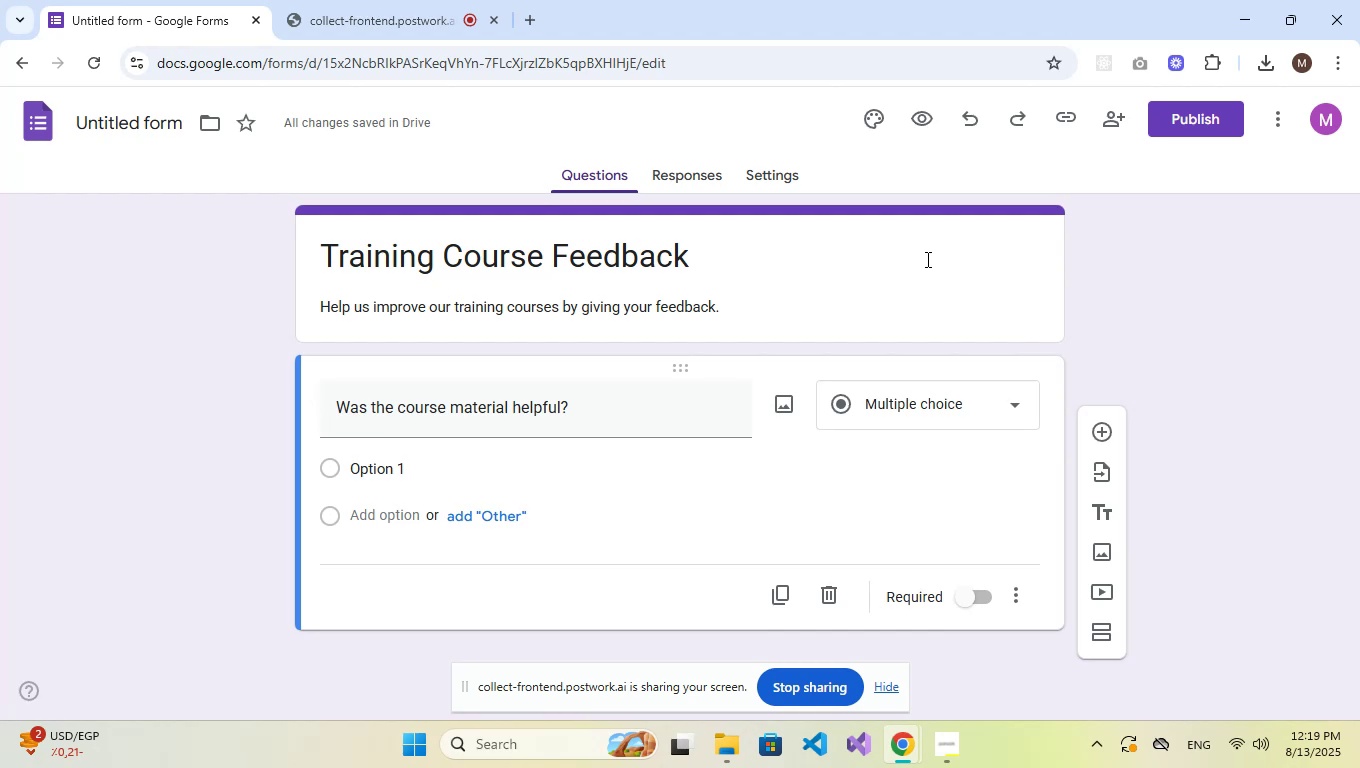 
wait(50.15)
 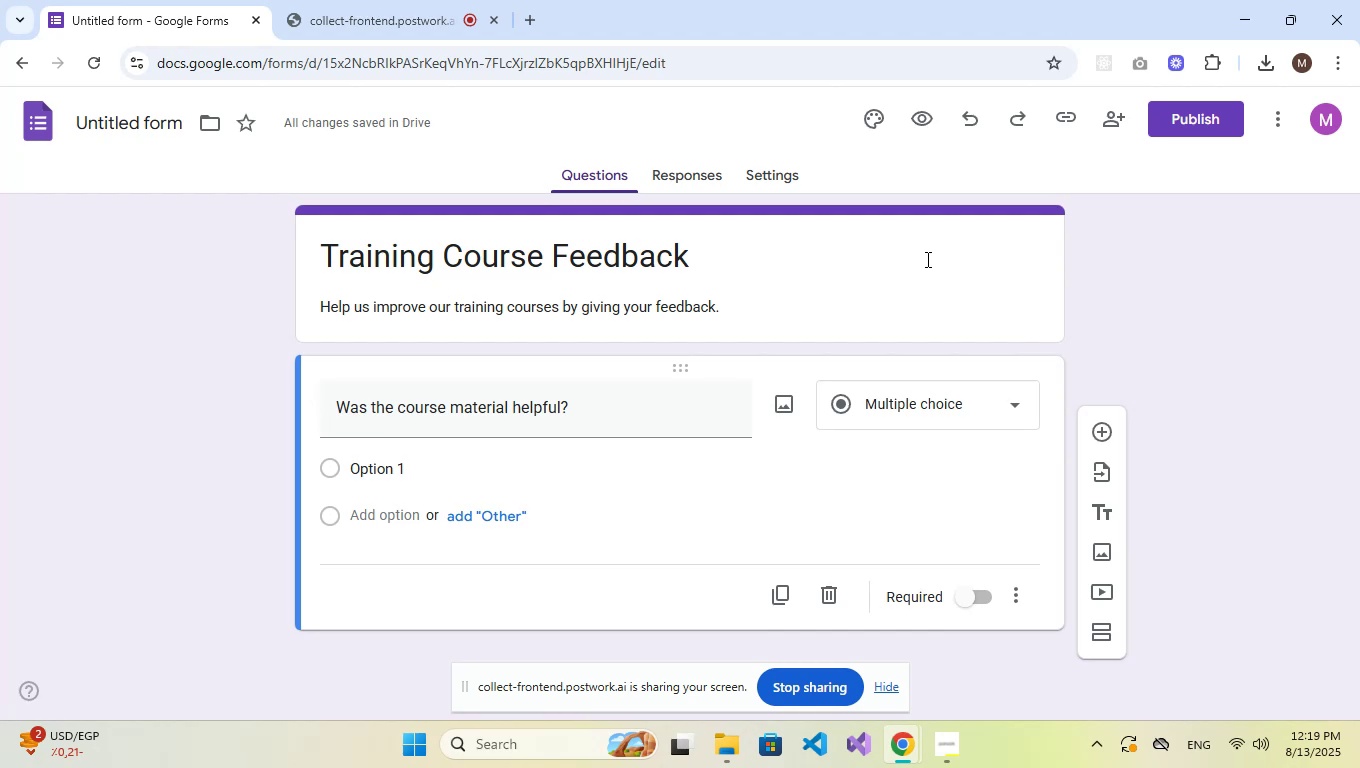 
double_click([471, 467])
 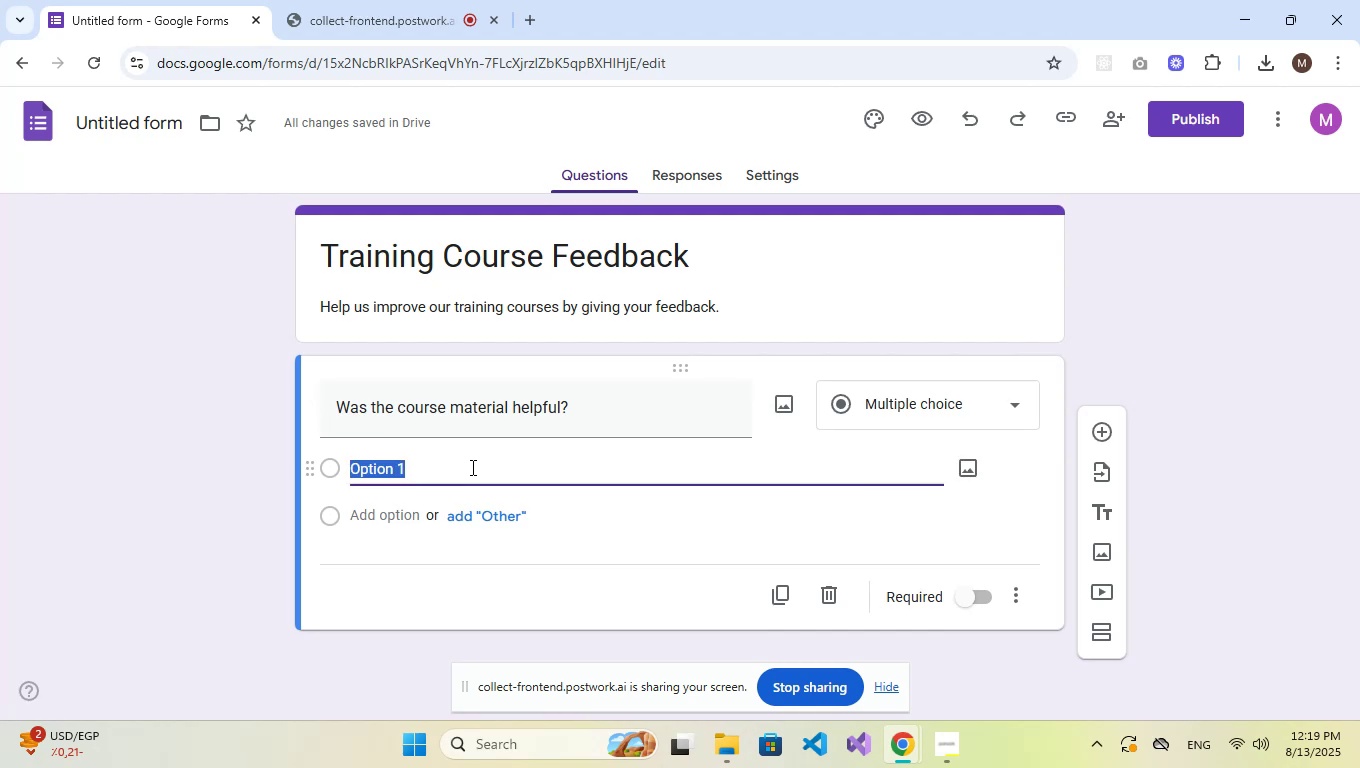 
type(yes)
key(Backspace)
key(Backspace)
key(Backspace)
type(Yes)
key(NumpadEnter)
 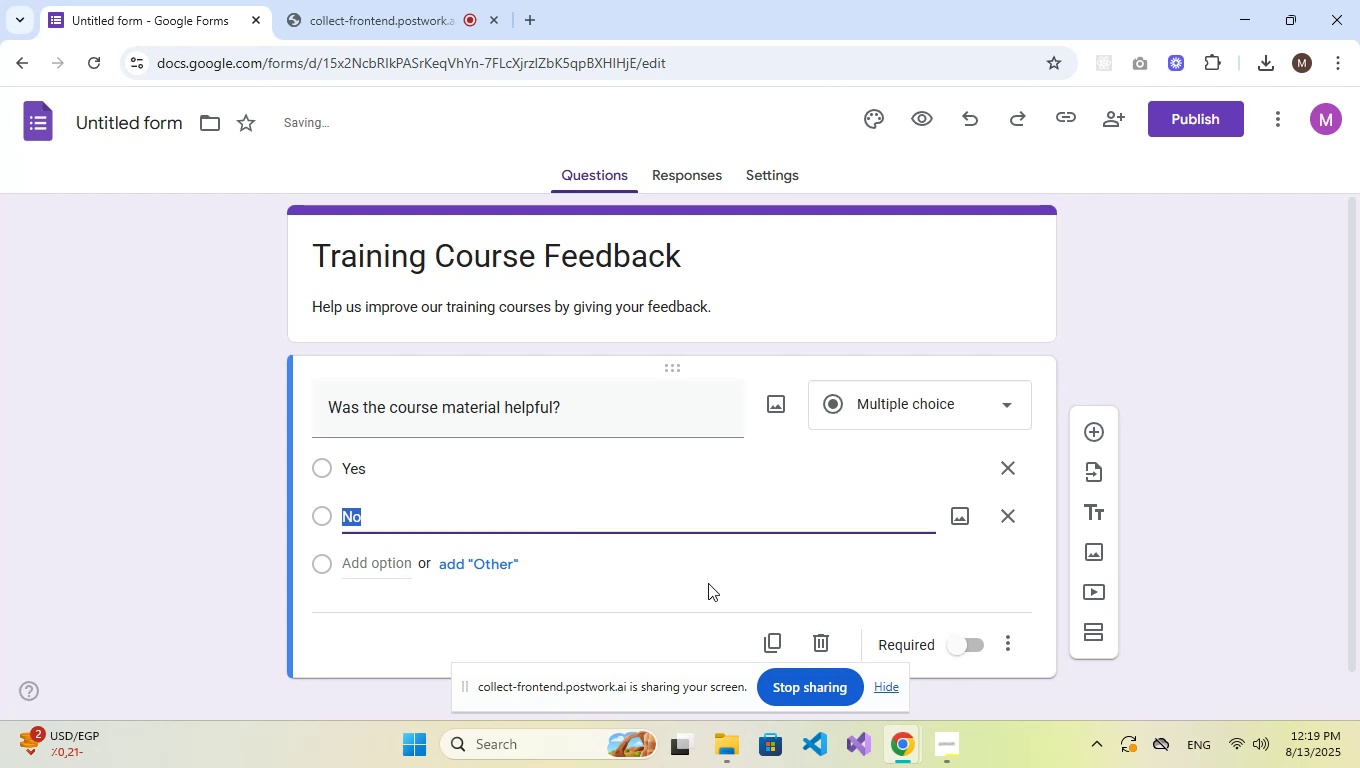 
left_click([969, 650])
 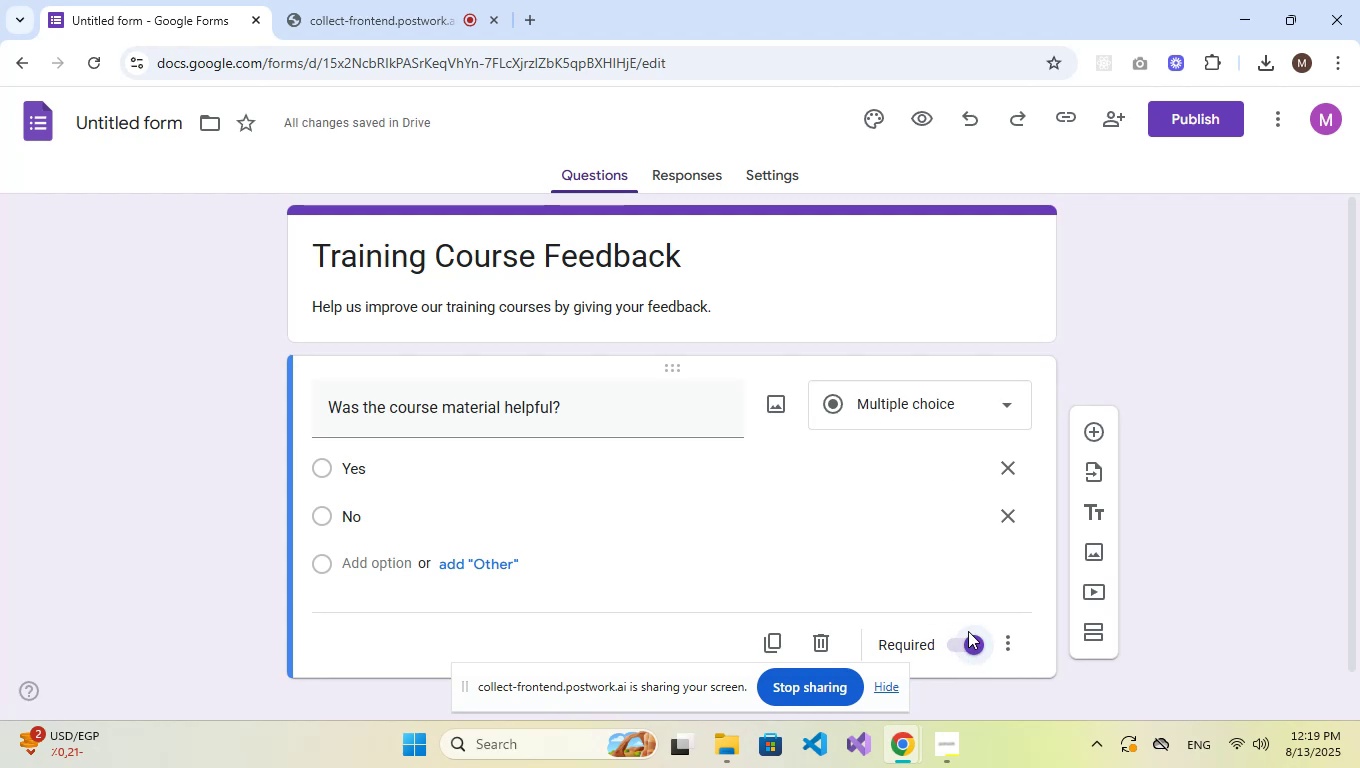 
wait(8.22)
 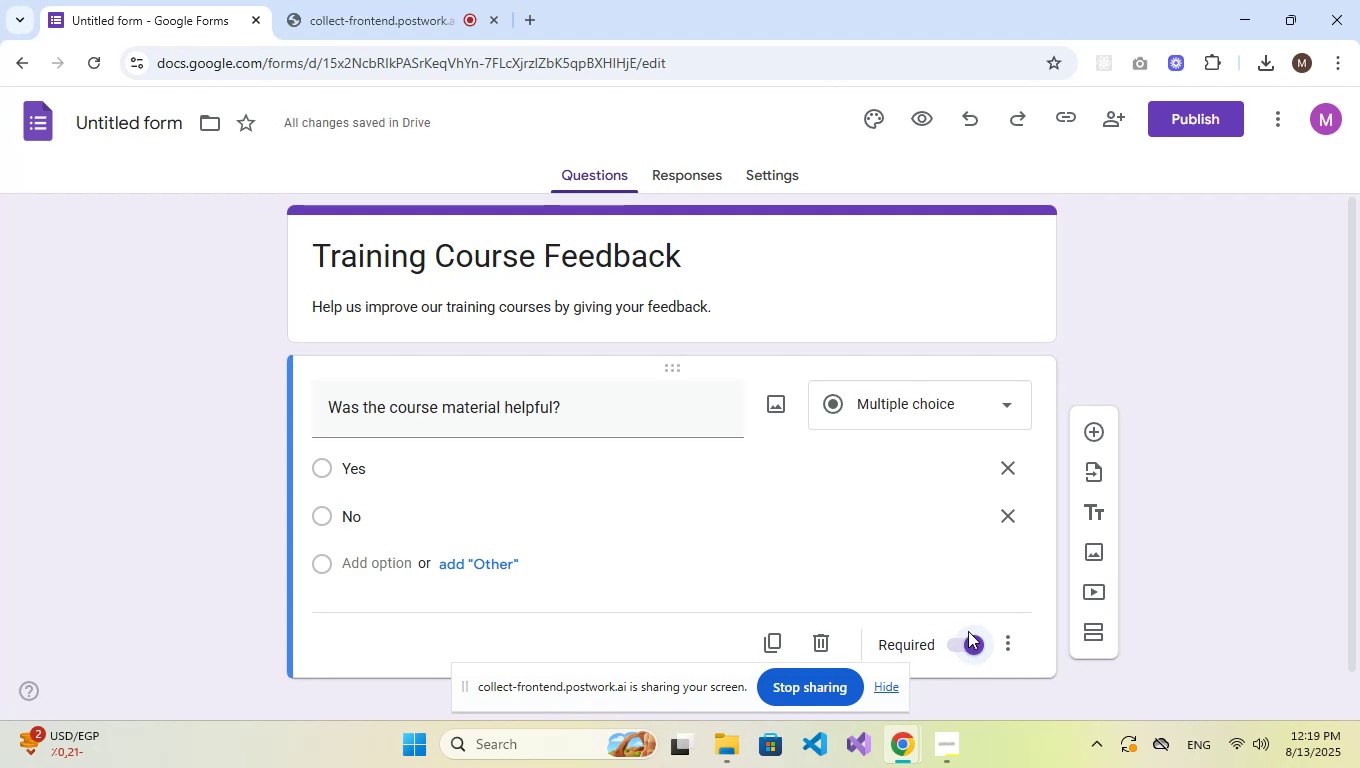 
scroll: coordinate [931, 540], scroll_direction: down, amount: 3.0
 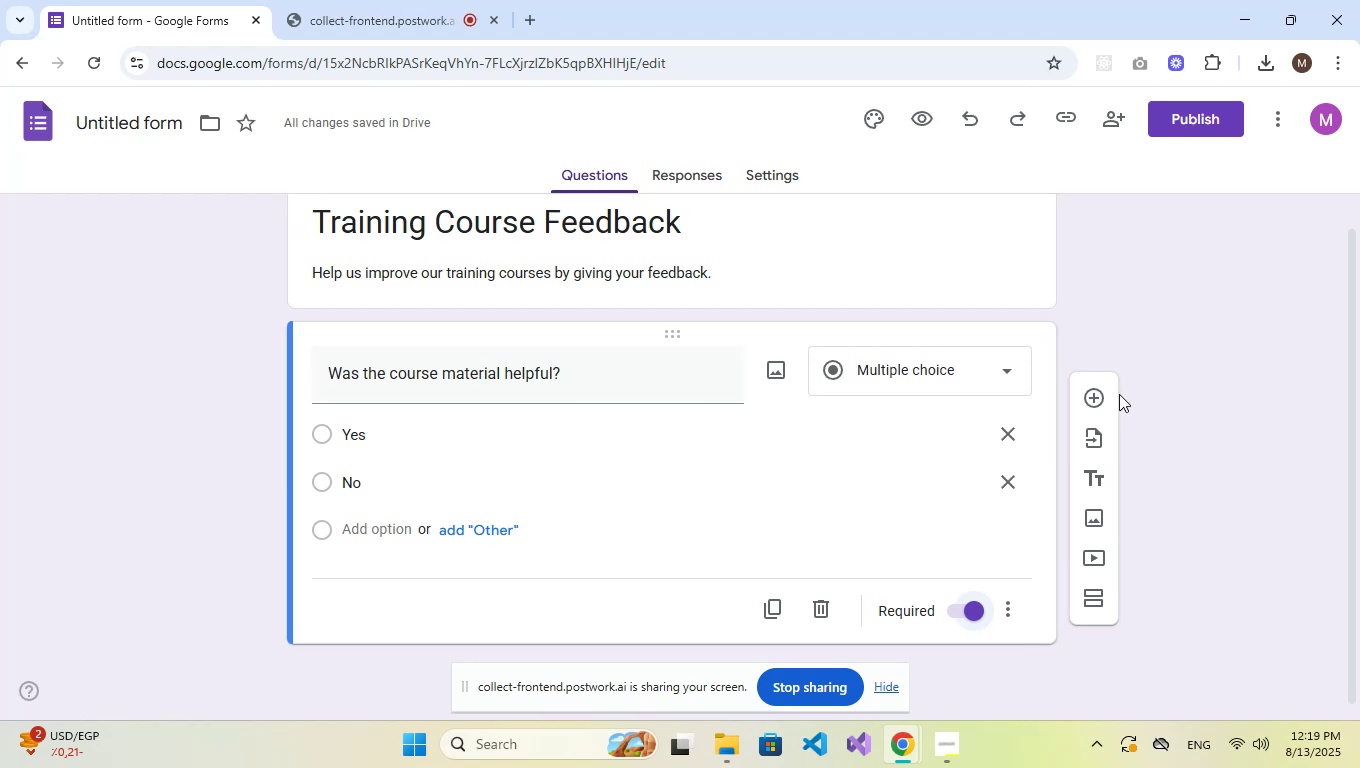 
left_click([1094, 383])
 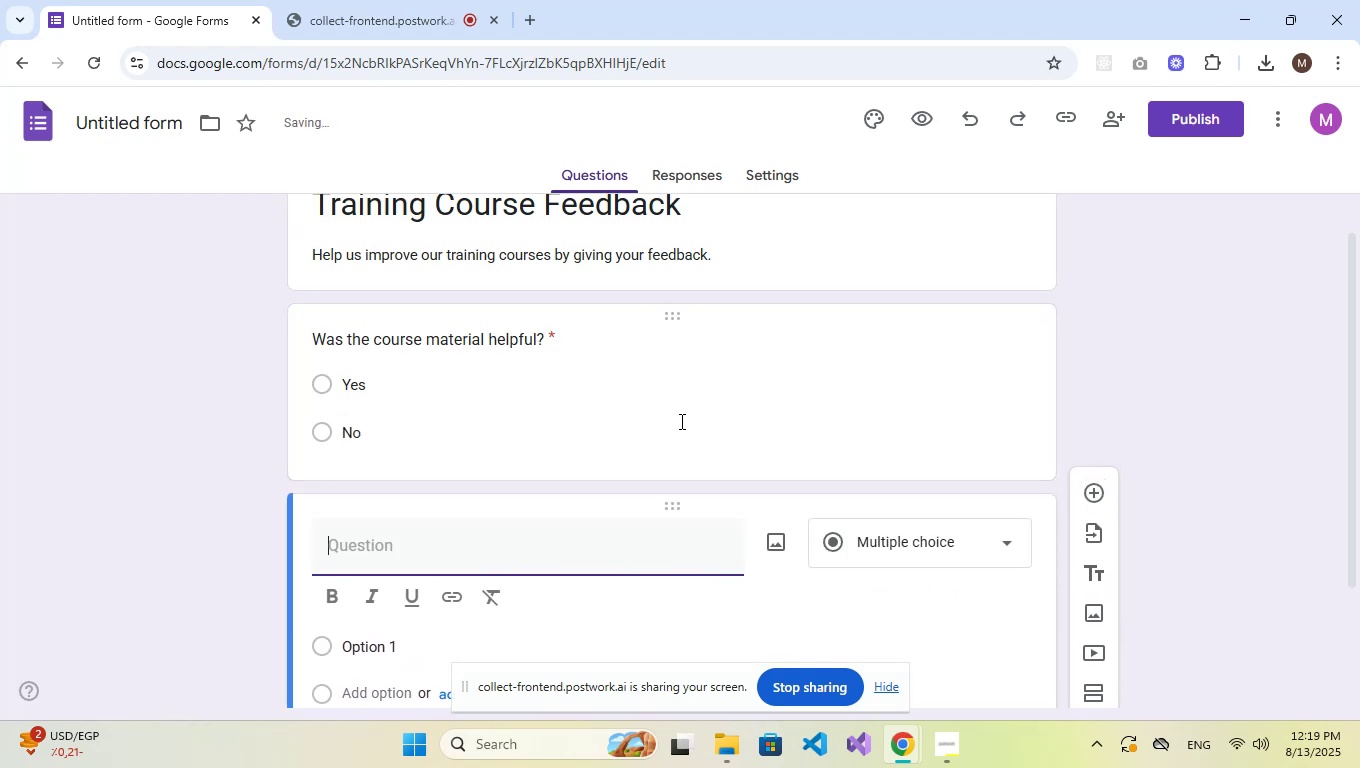 
scroll: coordinate [632, 415], scroll_direction: down, amount: 1.0
 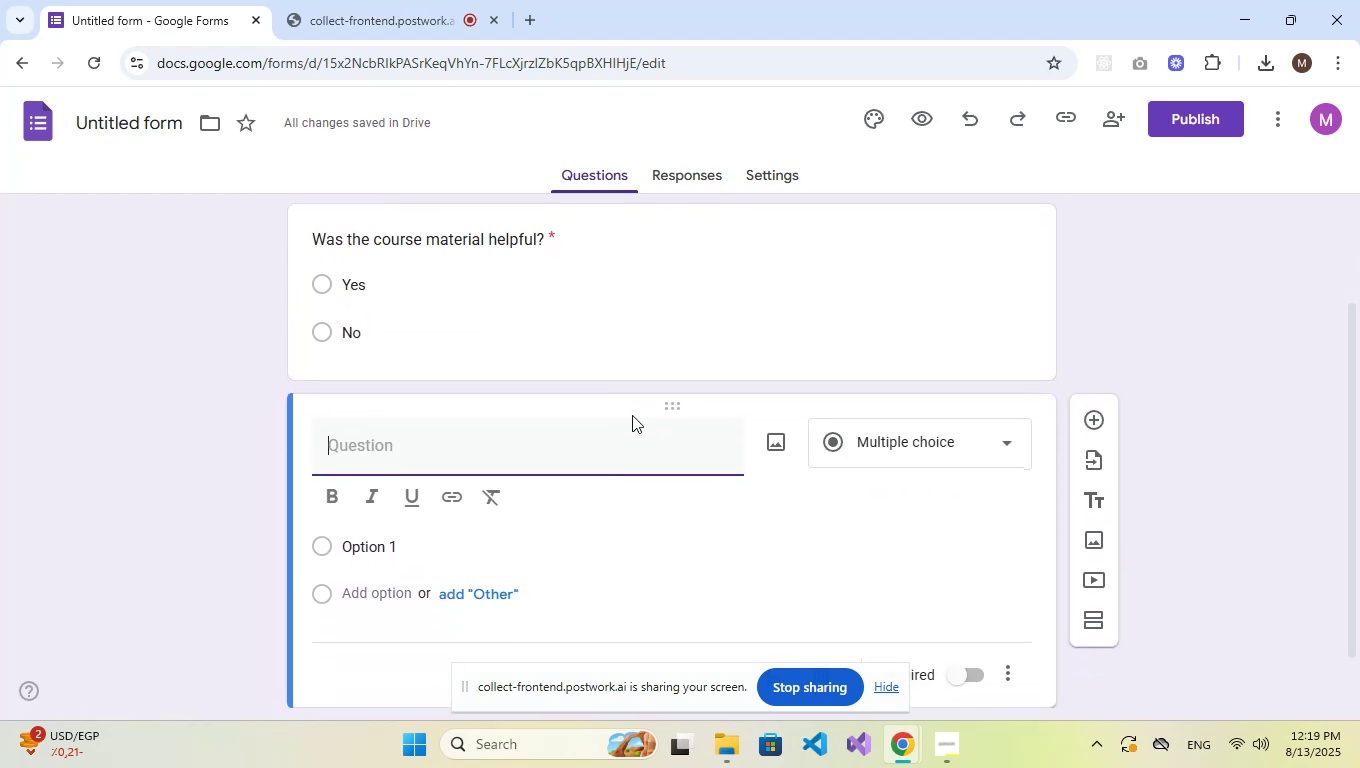 
wait(5.19)
 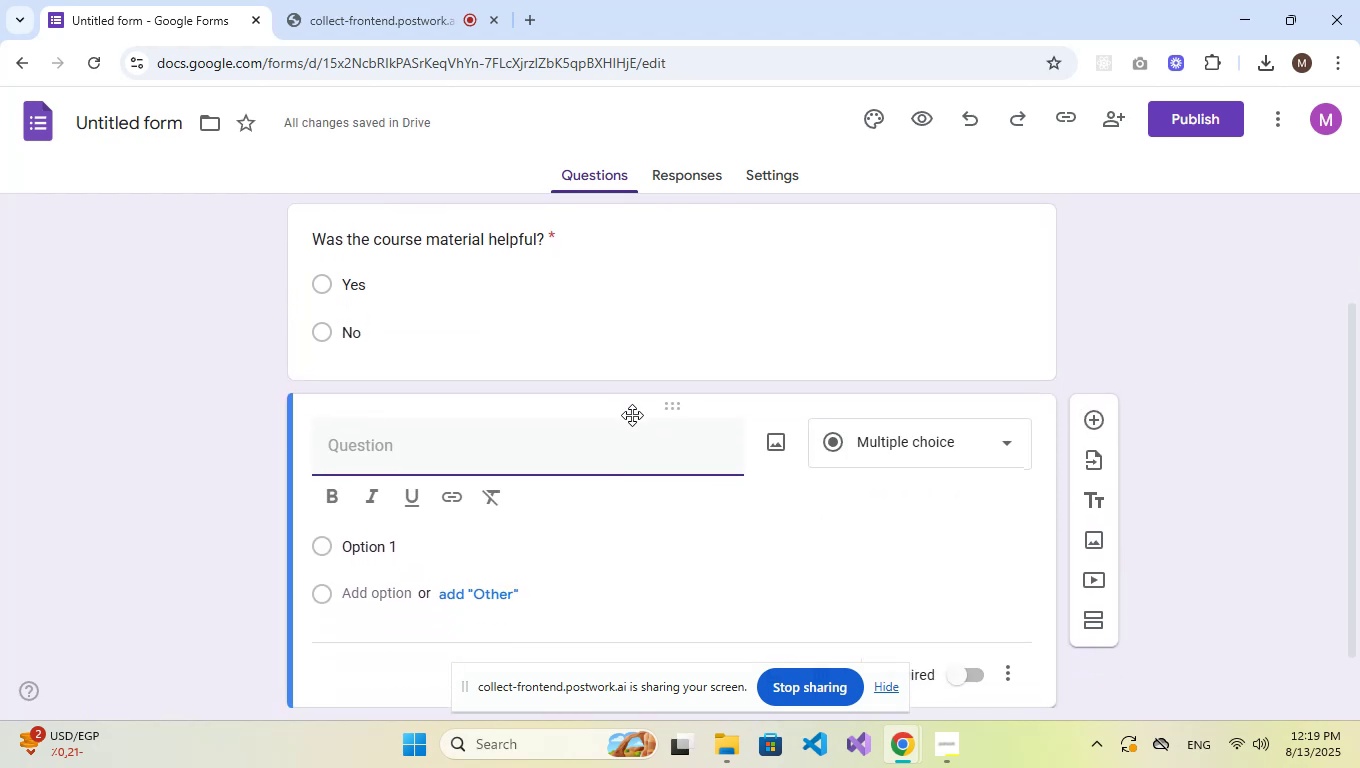 
type(when did )
 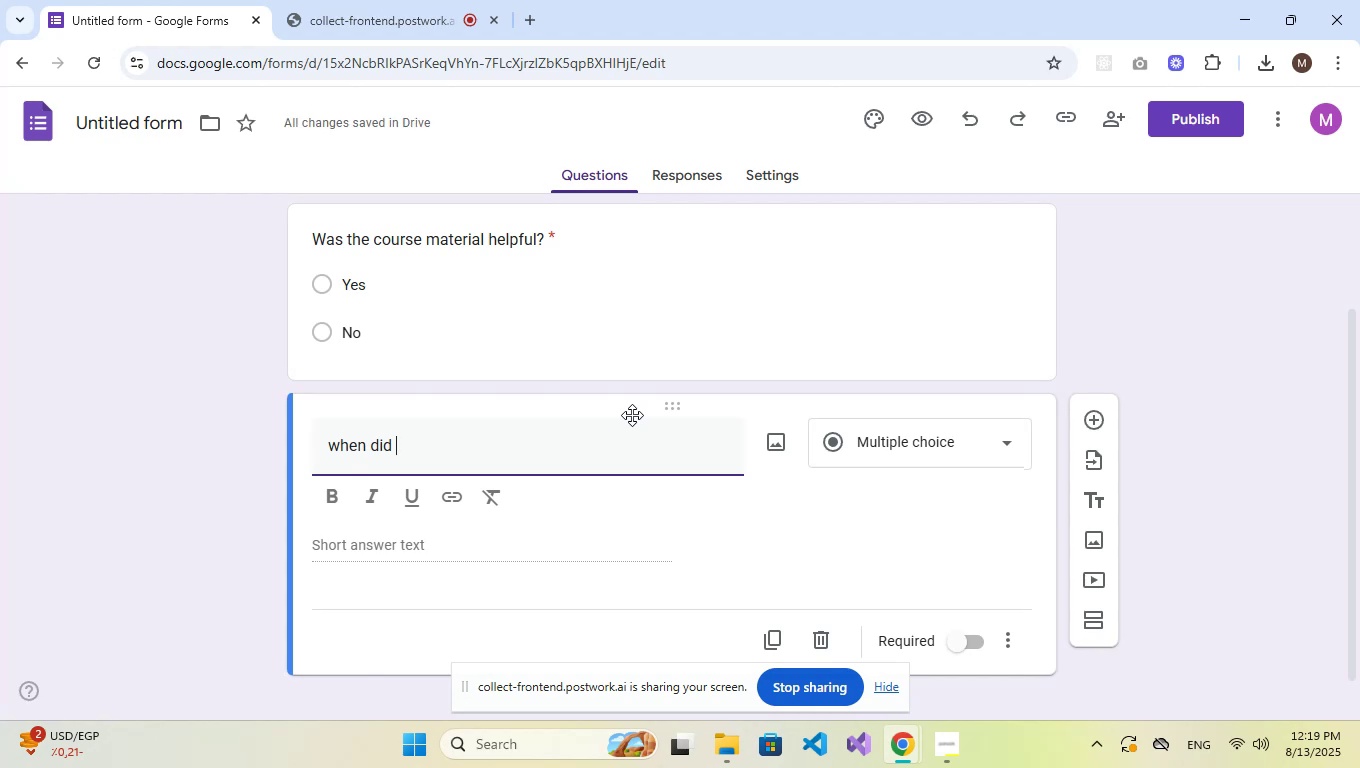 
wait(6.32)
 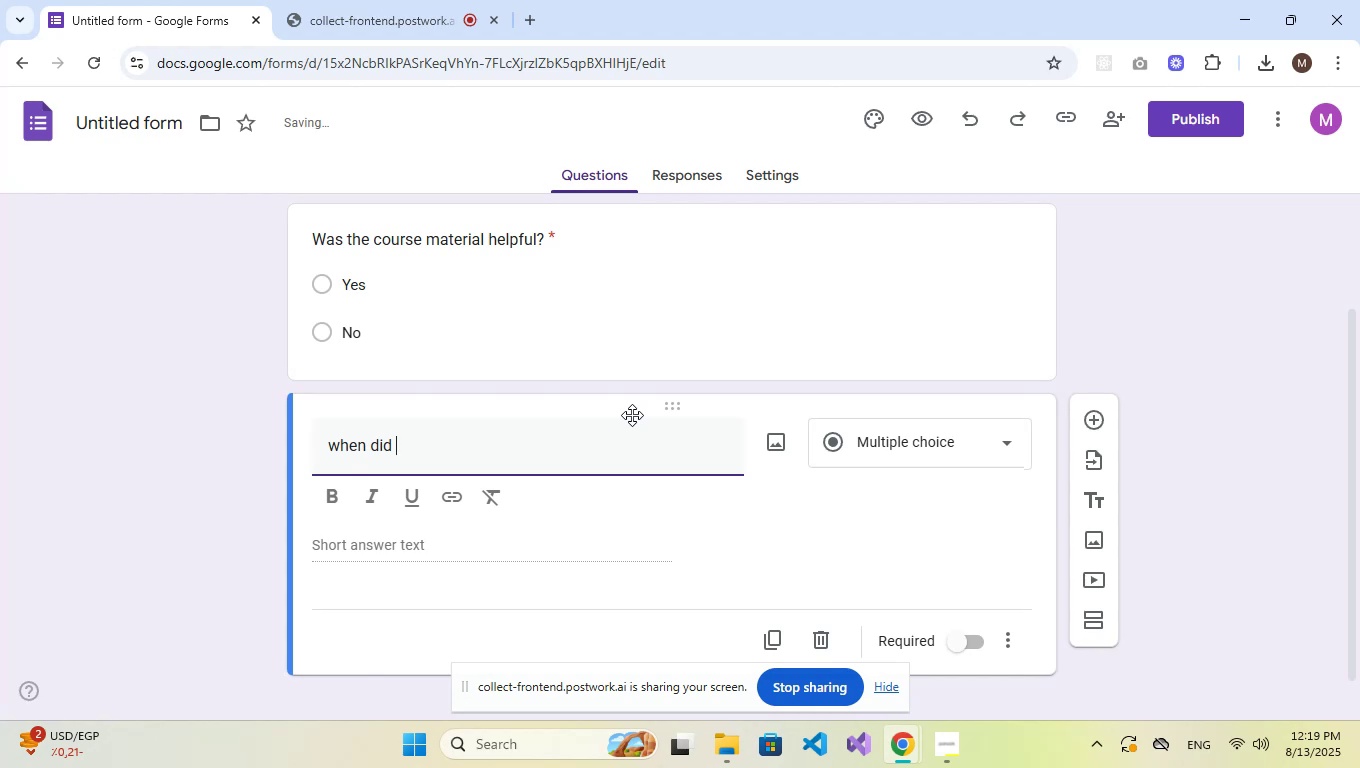 
type(you attend the ciurse)
key(Backspace)
key(Backspace)
key(Backspace)
key(Backspace)
key(Backspace)
type(ourse?)
 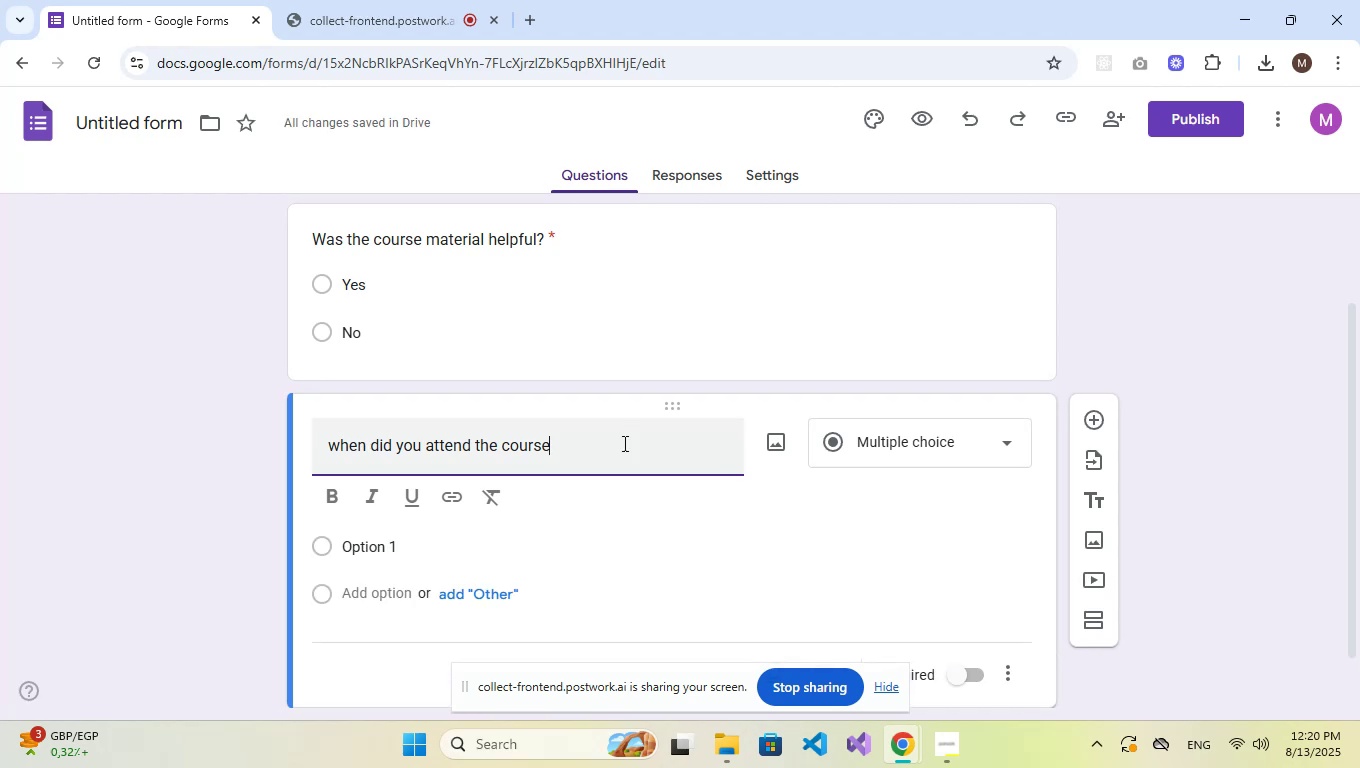 
wait(7.73)
 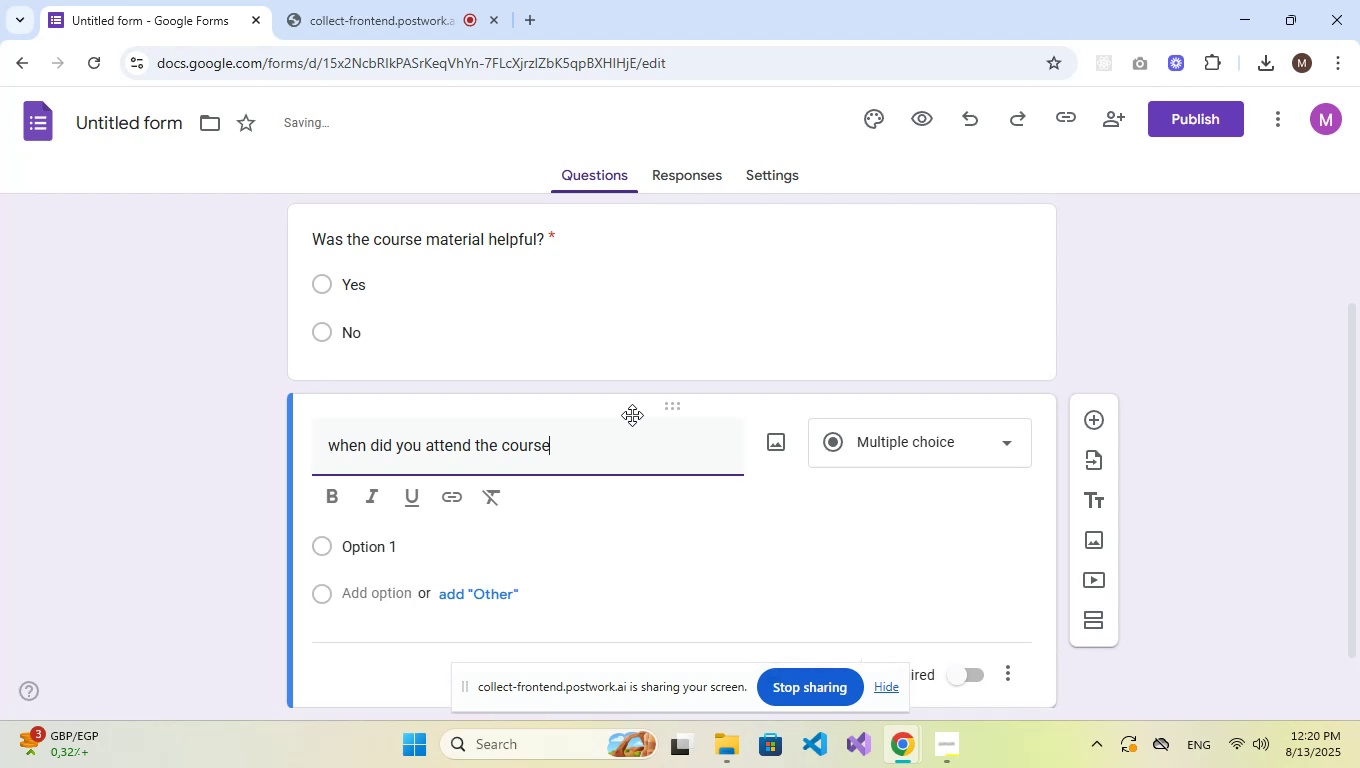 
left_click([893, 446])
 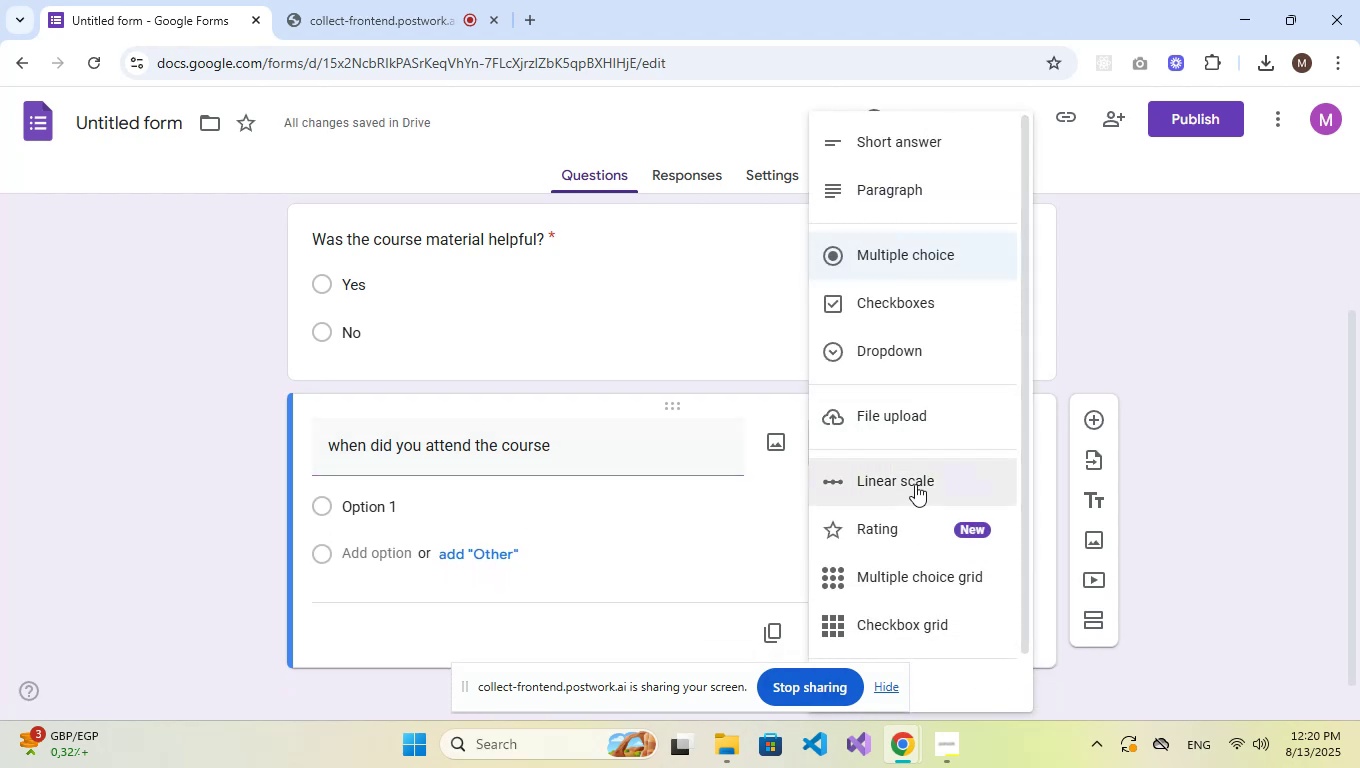 
scroll: coordinate [898, 267], scroll_direction: down, amount: 3.0
 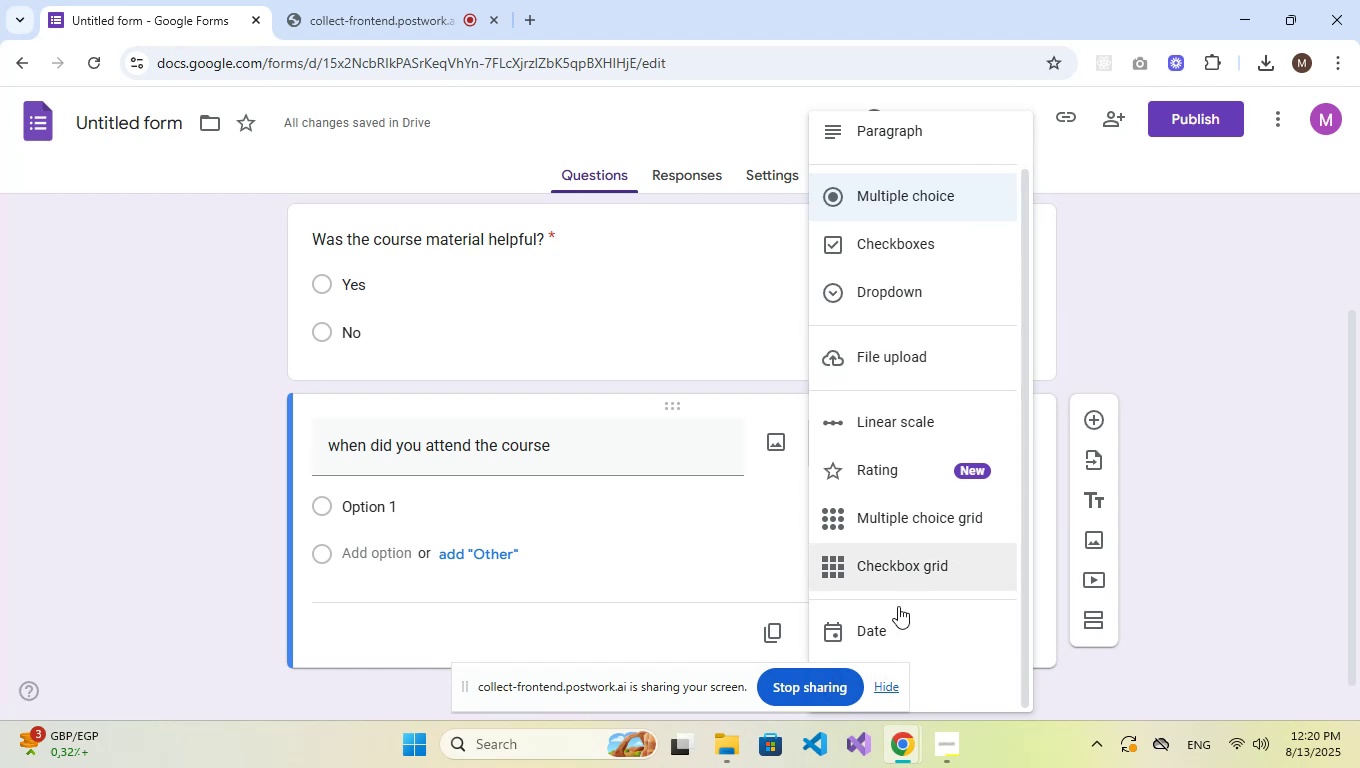 
left_click([895, 637])
 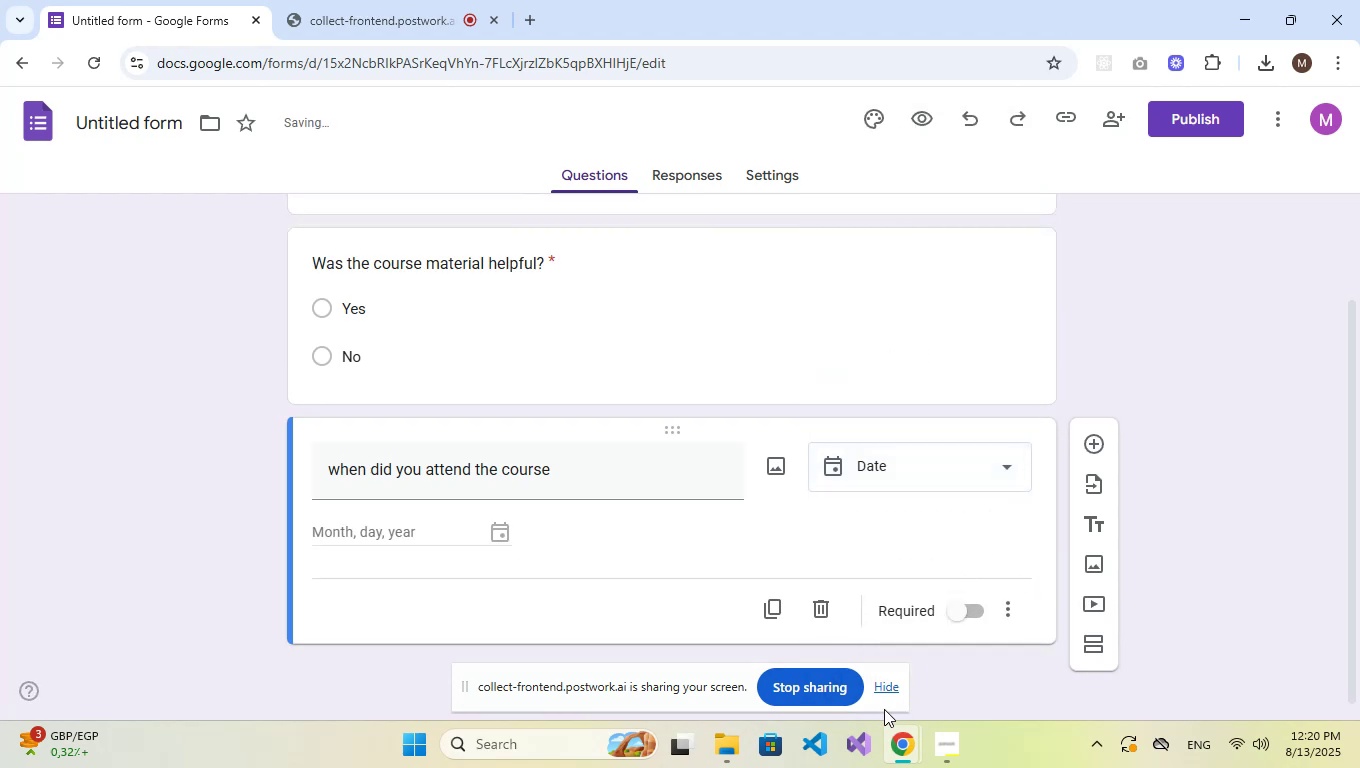 
left_click([893, 690])
 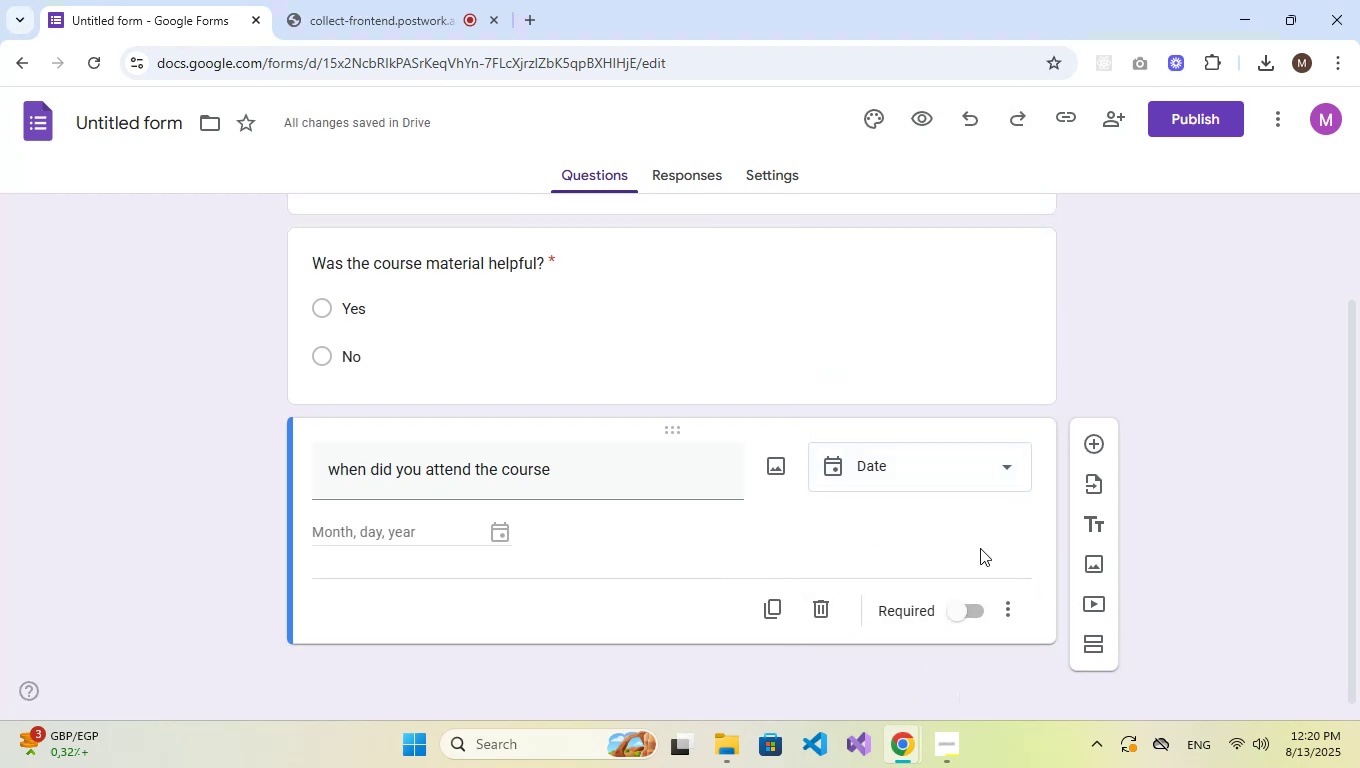 
left_click([948, 619])
 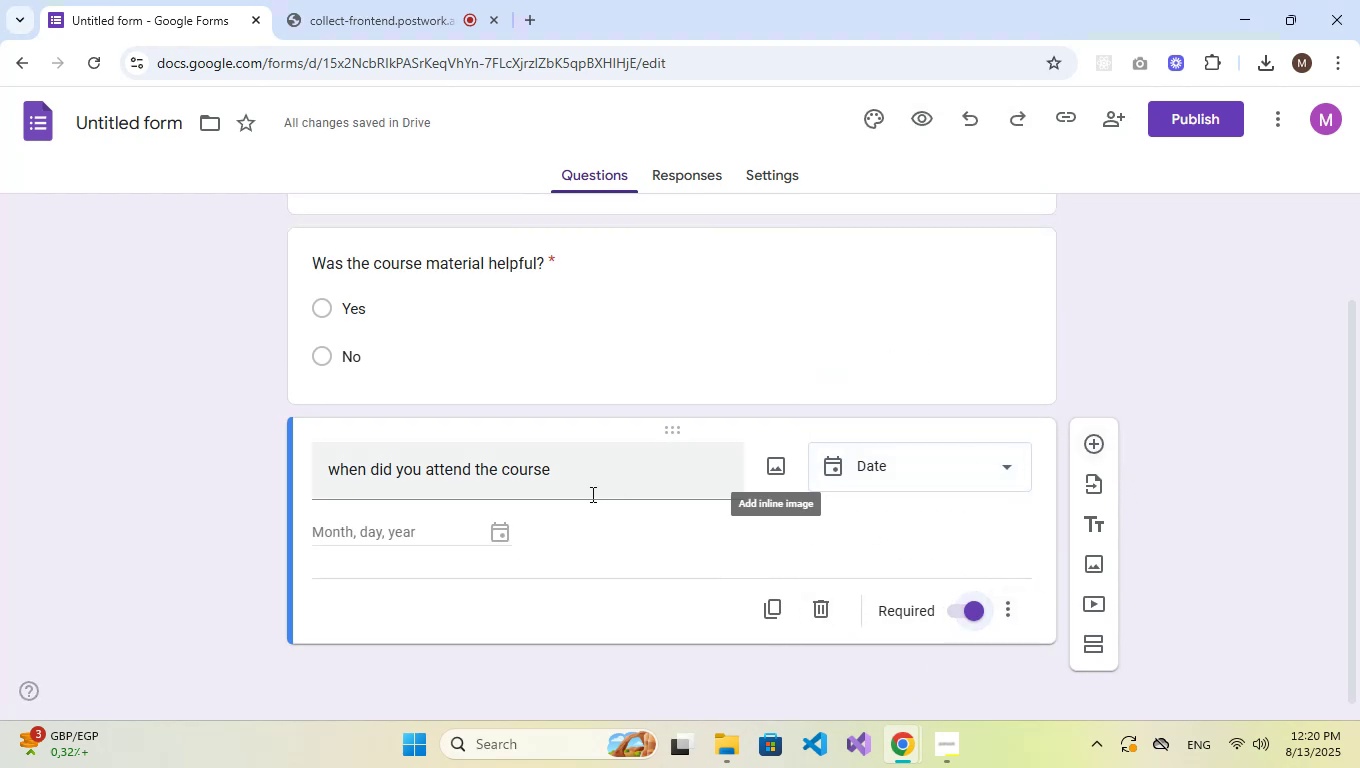 
left_click_drag(start_coordinate=[341, 471], to_coordinate=[324, 471])
 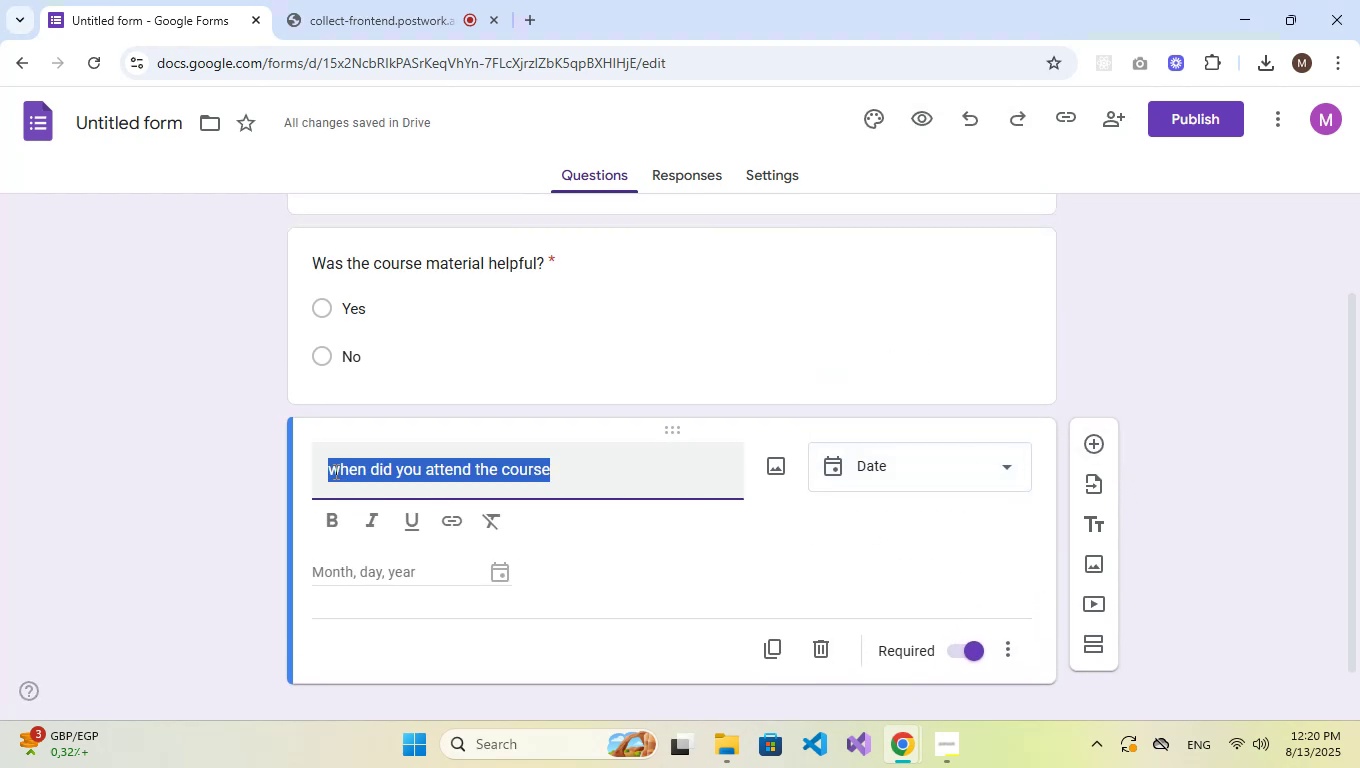 
left_click([347, 473])
 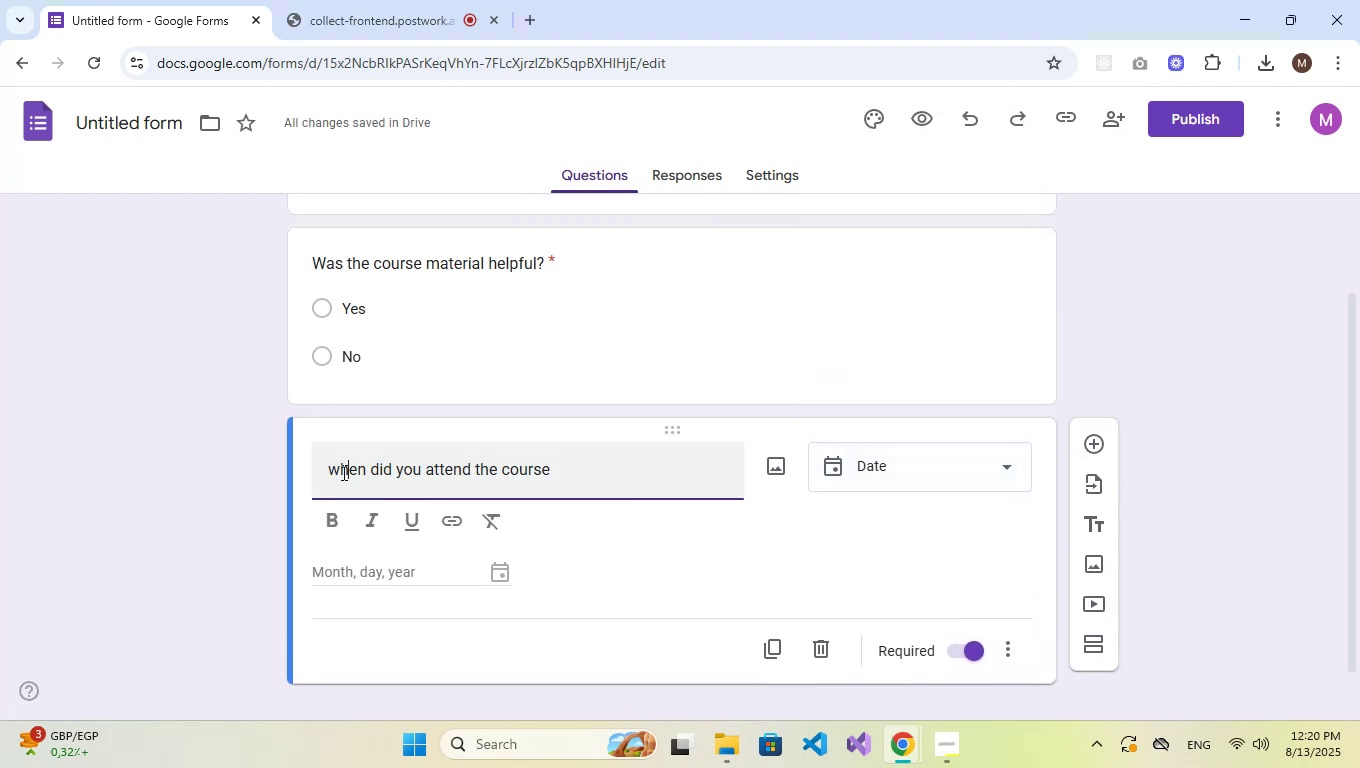 
left_click_drag(start_coordinate=[340, 471], to_coordinate=[314, 471])
 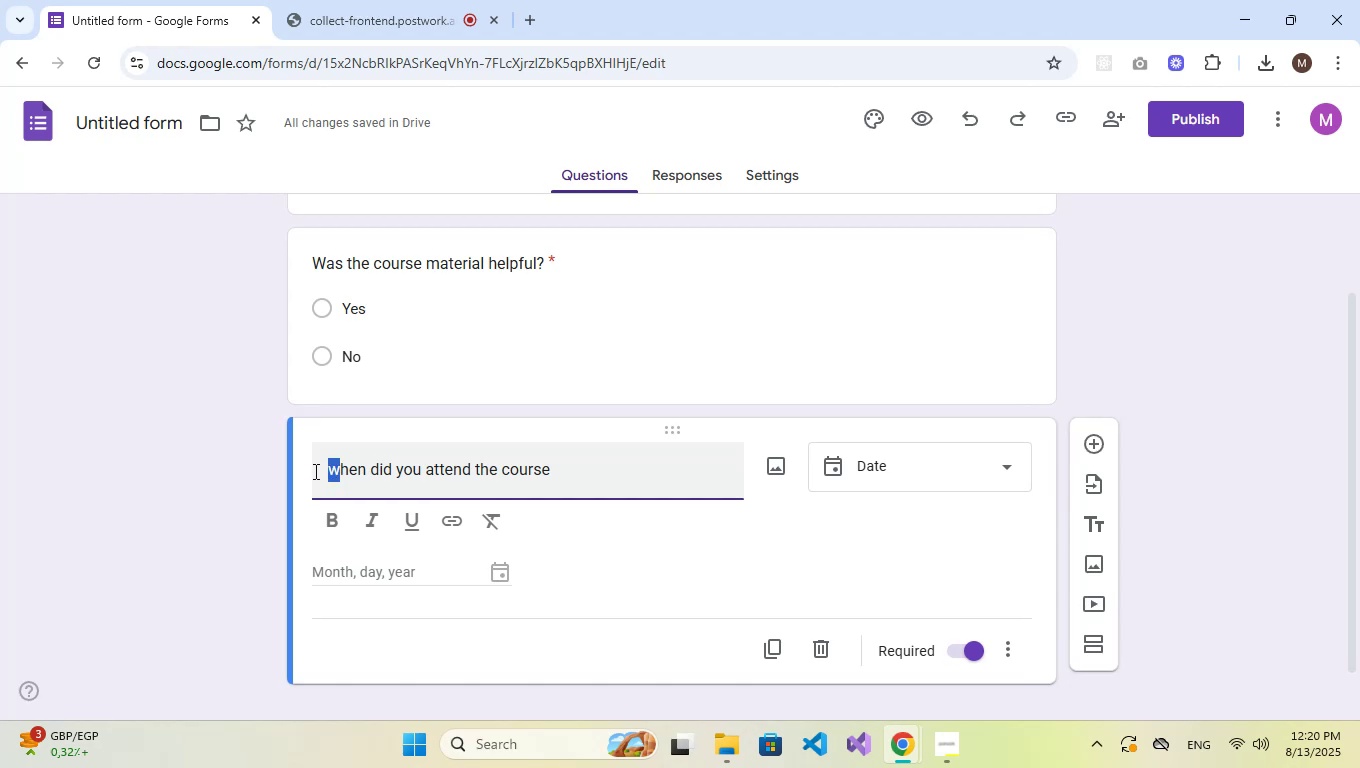 
key(CapsLock)
 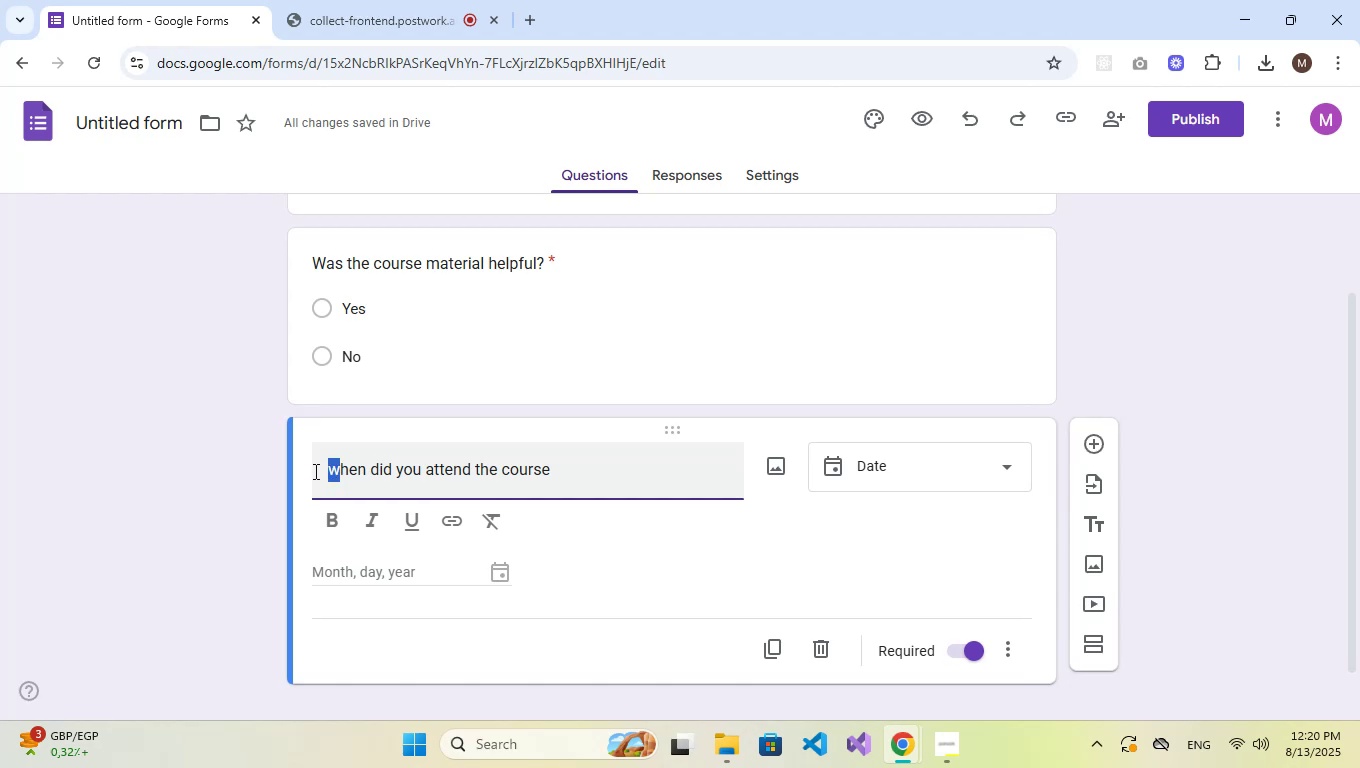 
key(W)
 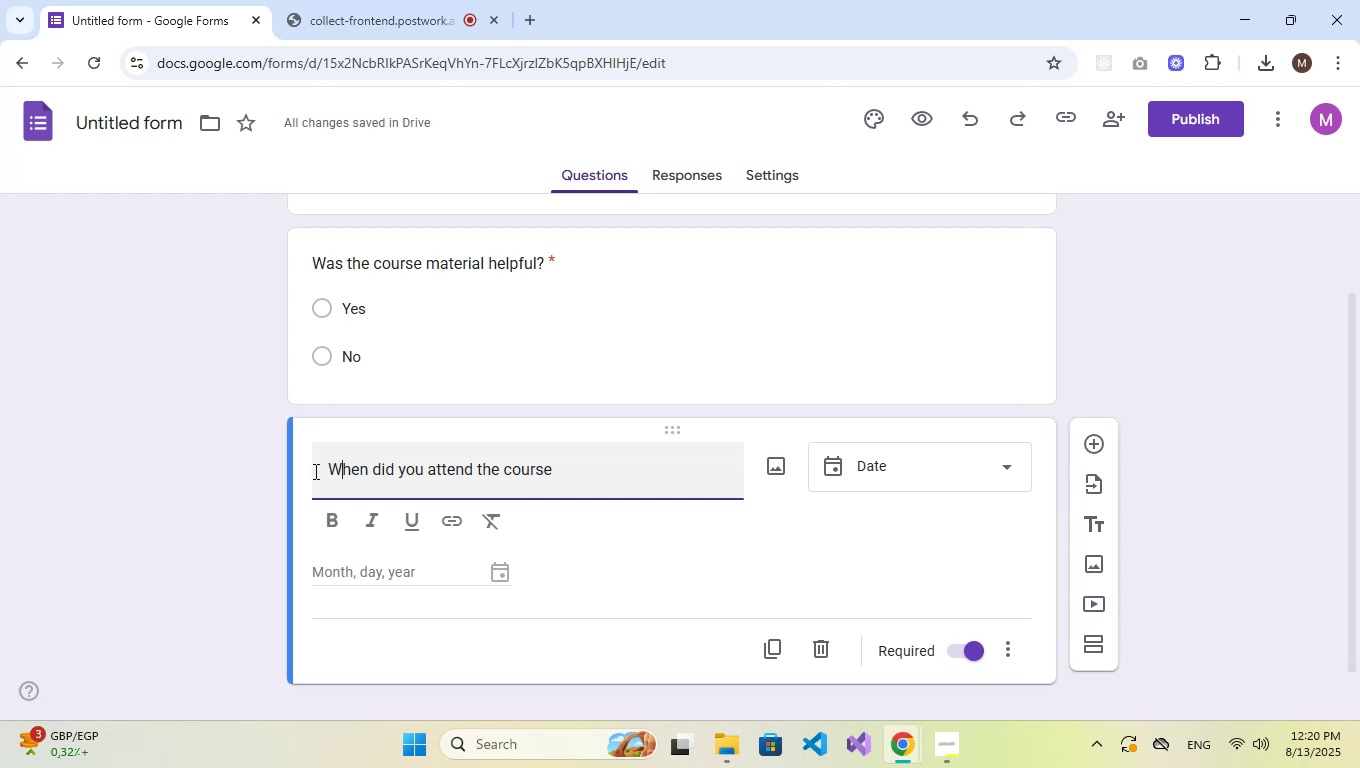 
key(CapsLock)
 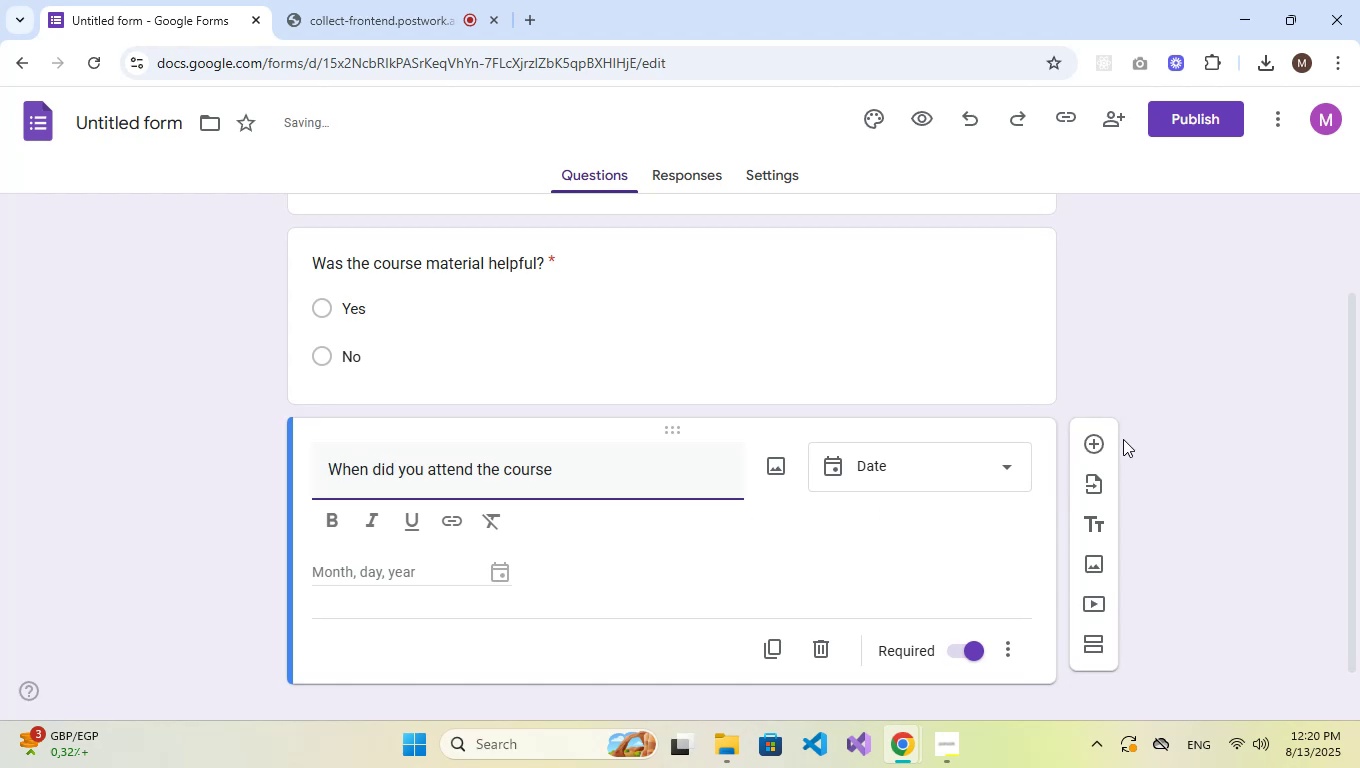 
left_click([1093, 439])
 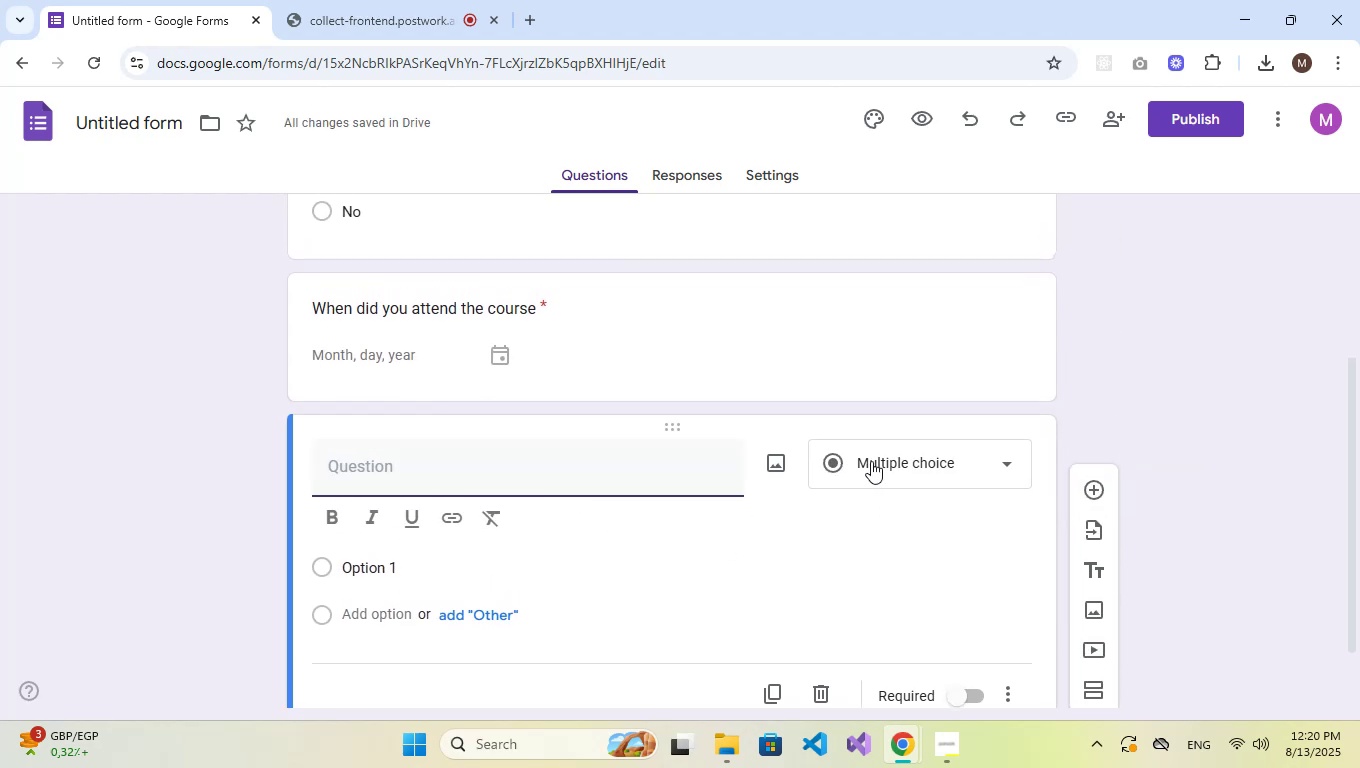 
wait(6.49)
 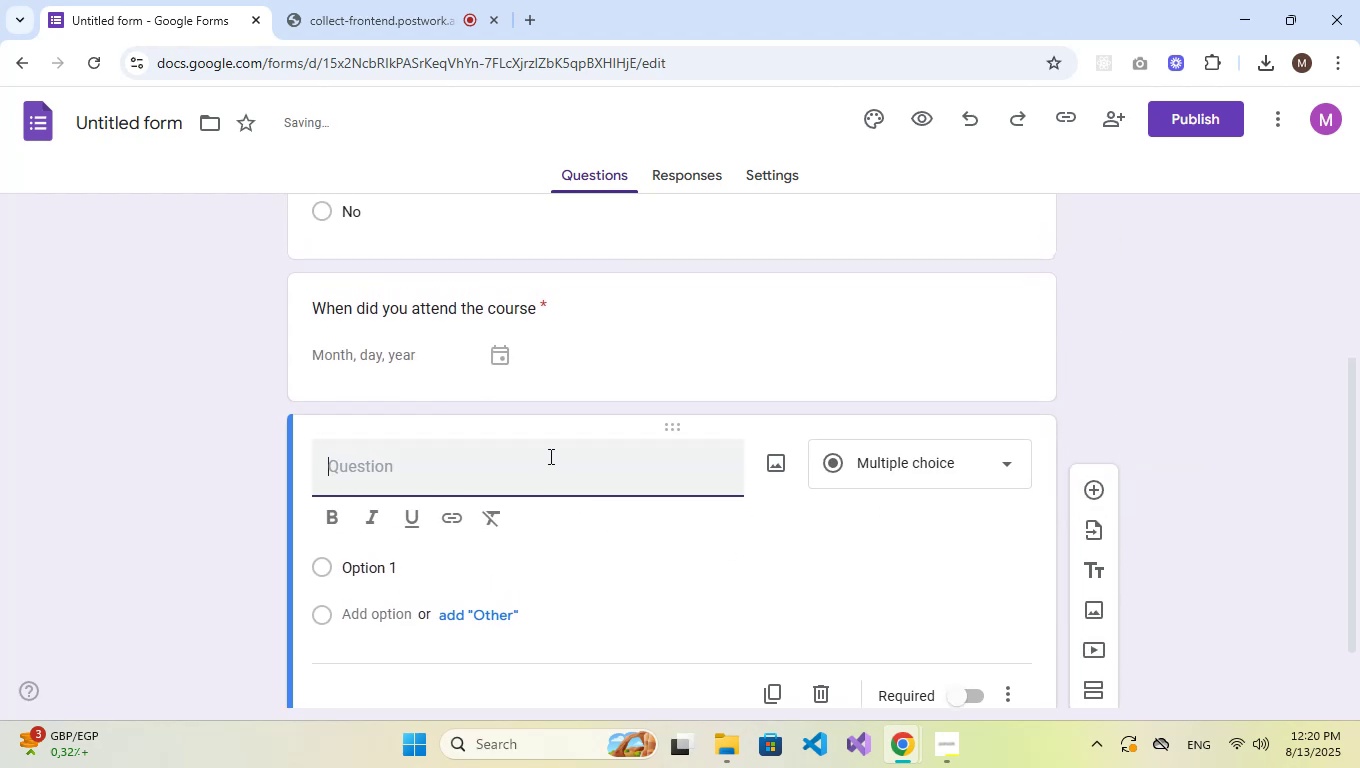 
left_click([943, 475])
 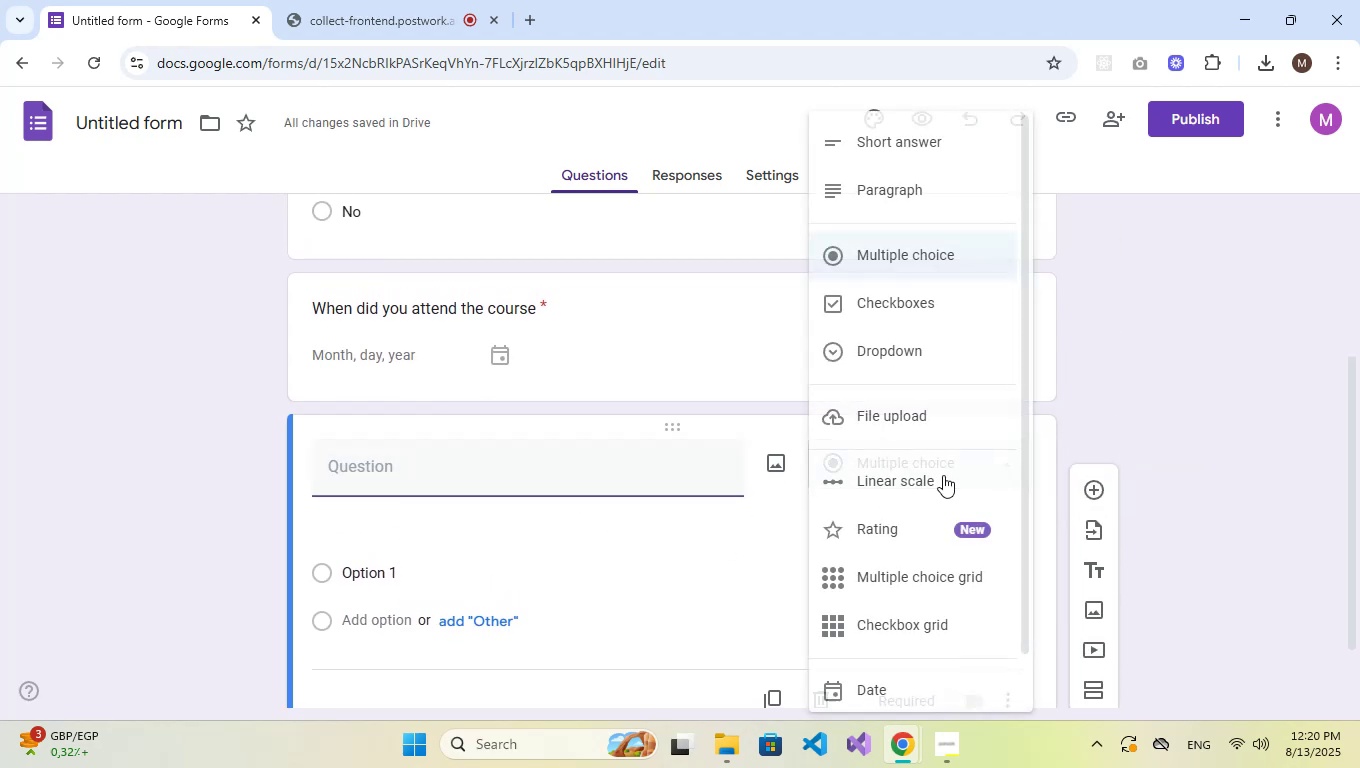 
scroll: coordinate [943, 475], scroll_direction: down, amount: 3.0
 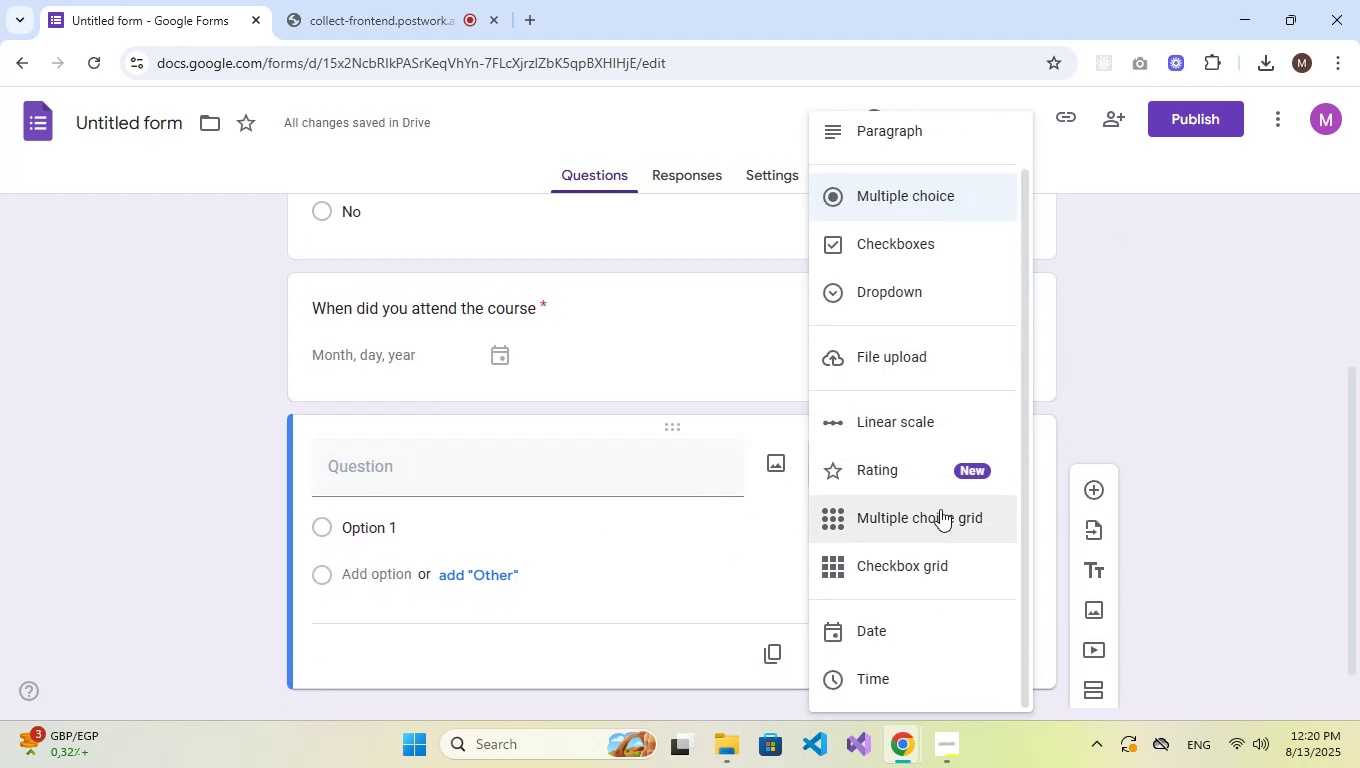 
left_click([938, 530])
 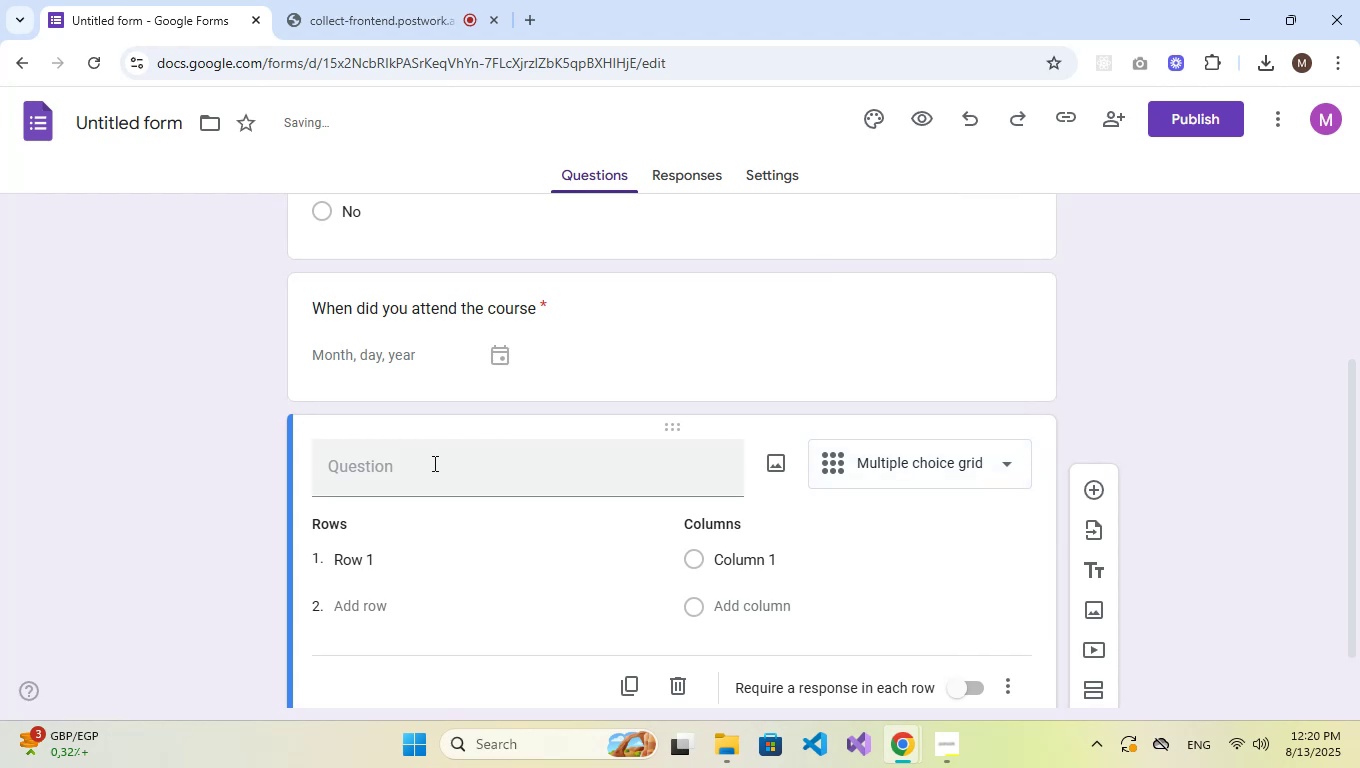 
left_click([433, 463])
 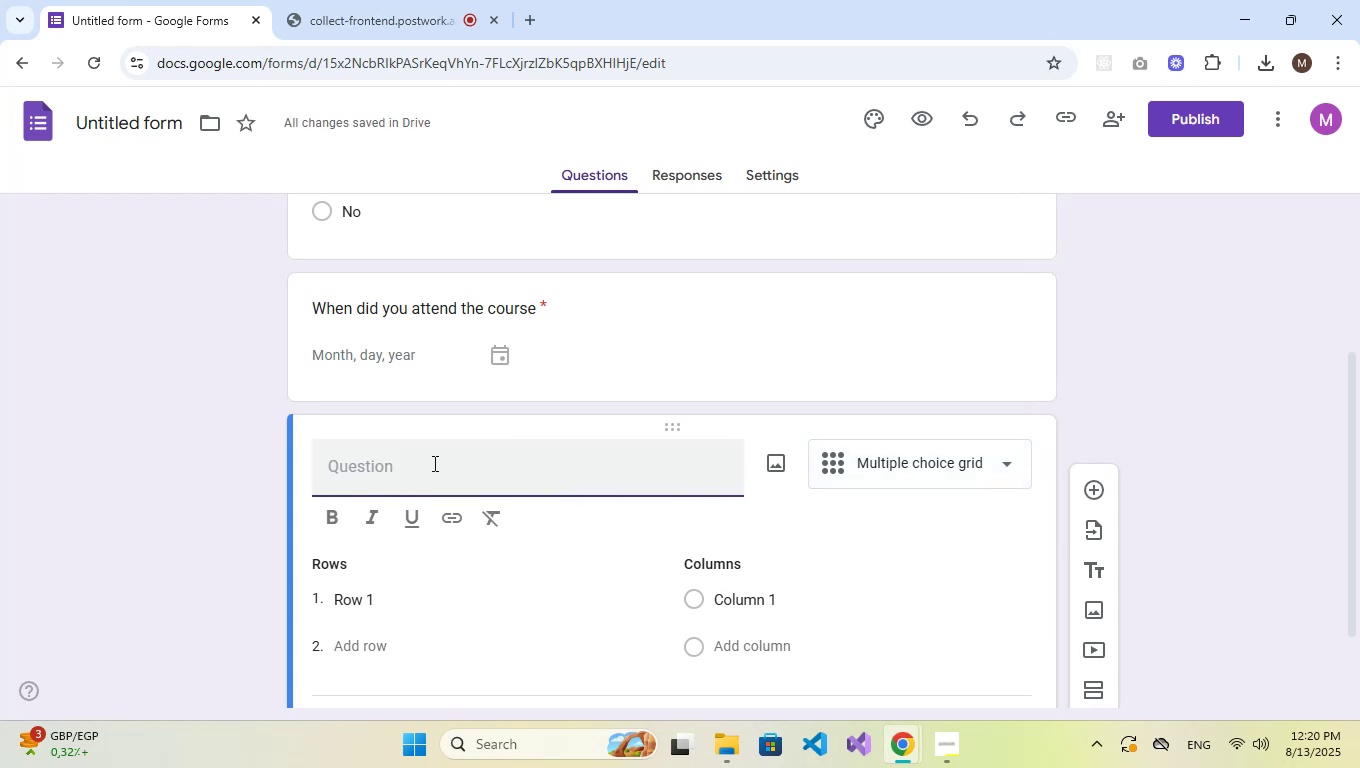 
type(Rate the following:)
 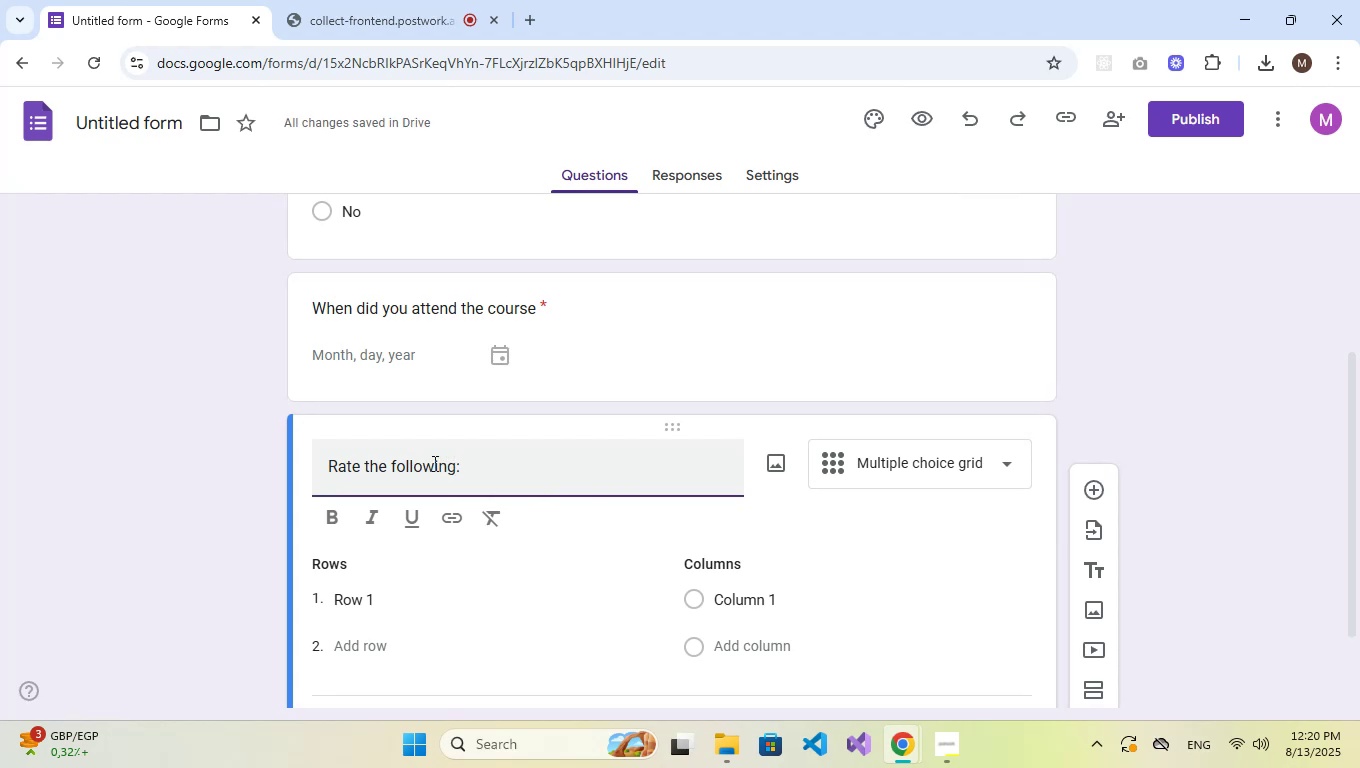 
wait(5.37)
 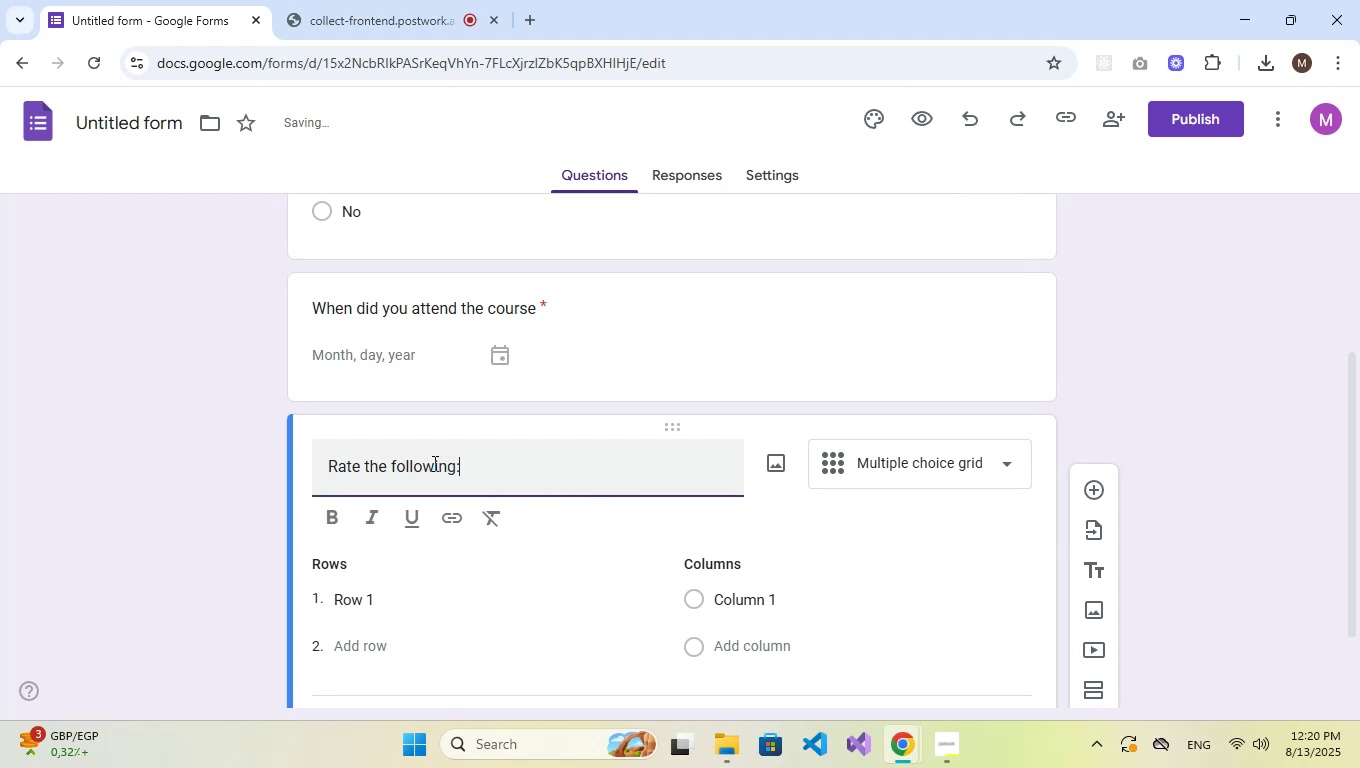 
scroll: coordinate [581, 490], scroll_direction: down, amount: 2.0
 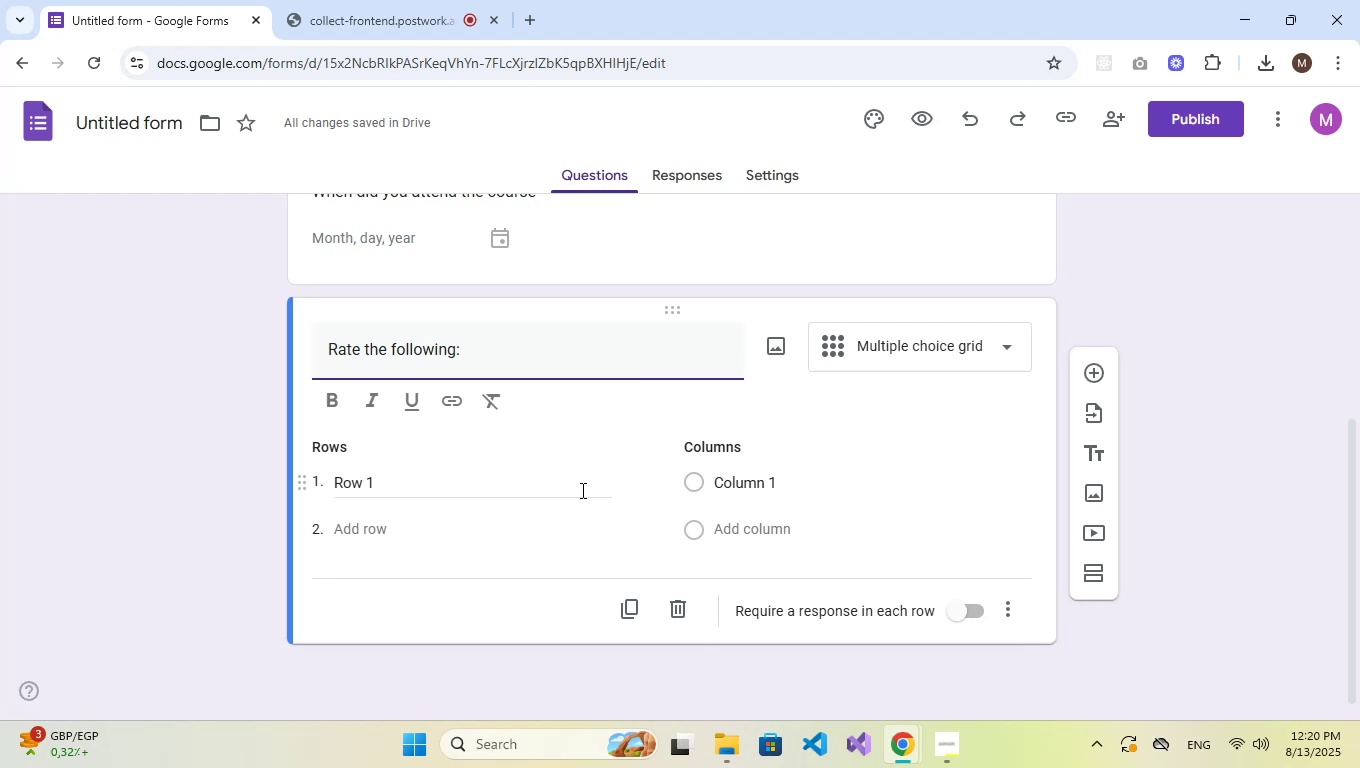 
wait(7.77)
 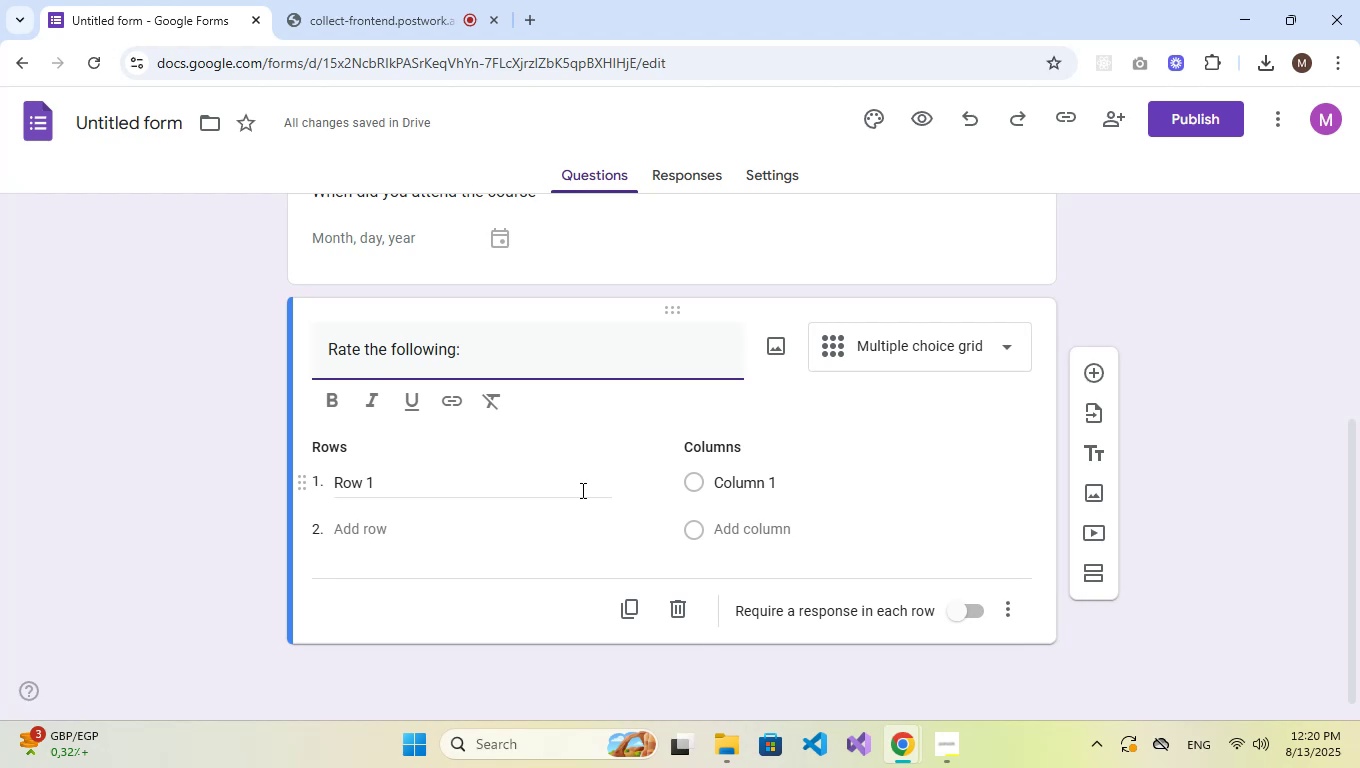 
double_click([550, 485])
 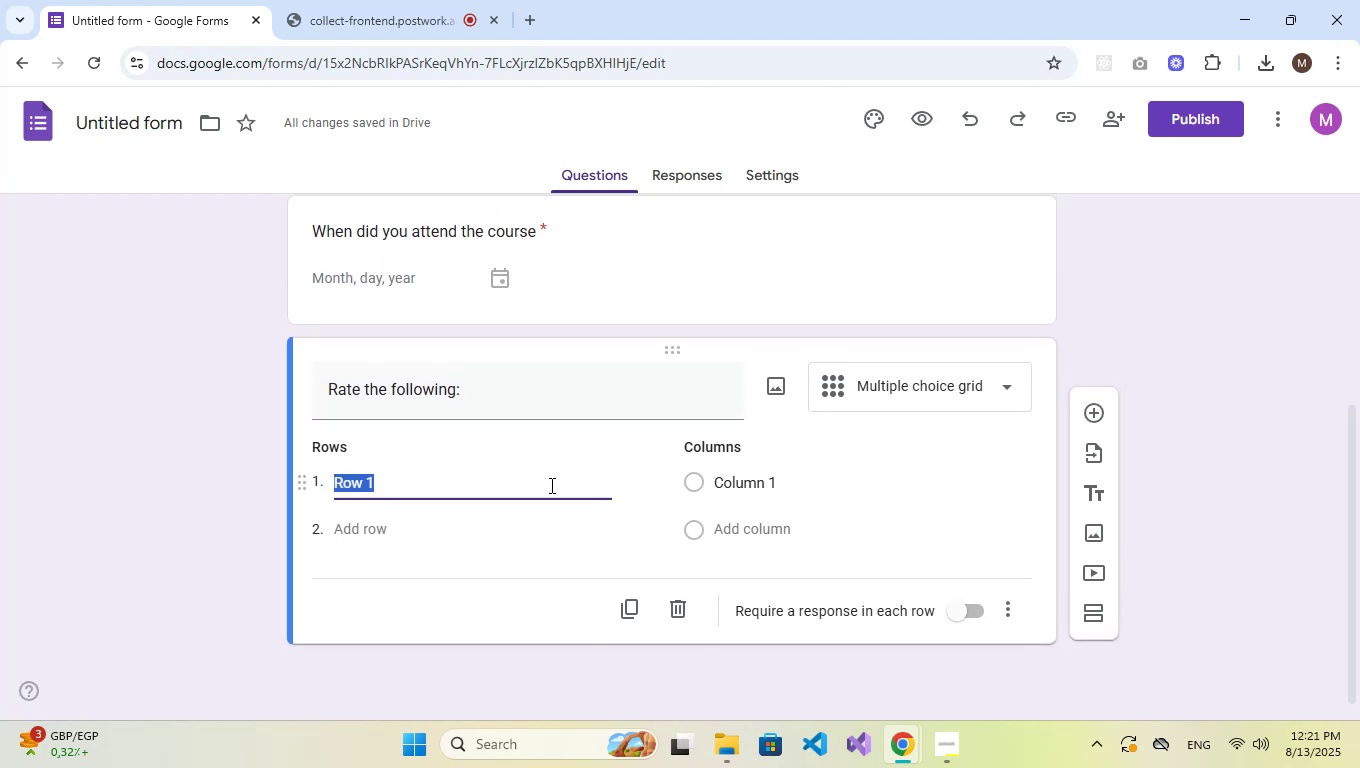 
type(Instructor )
 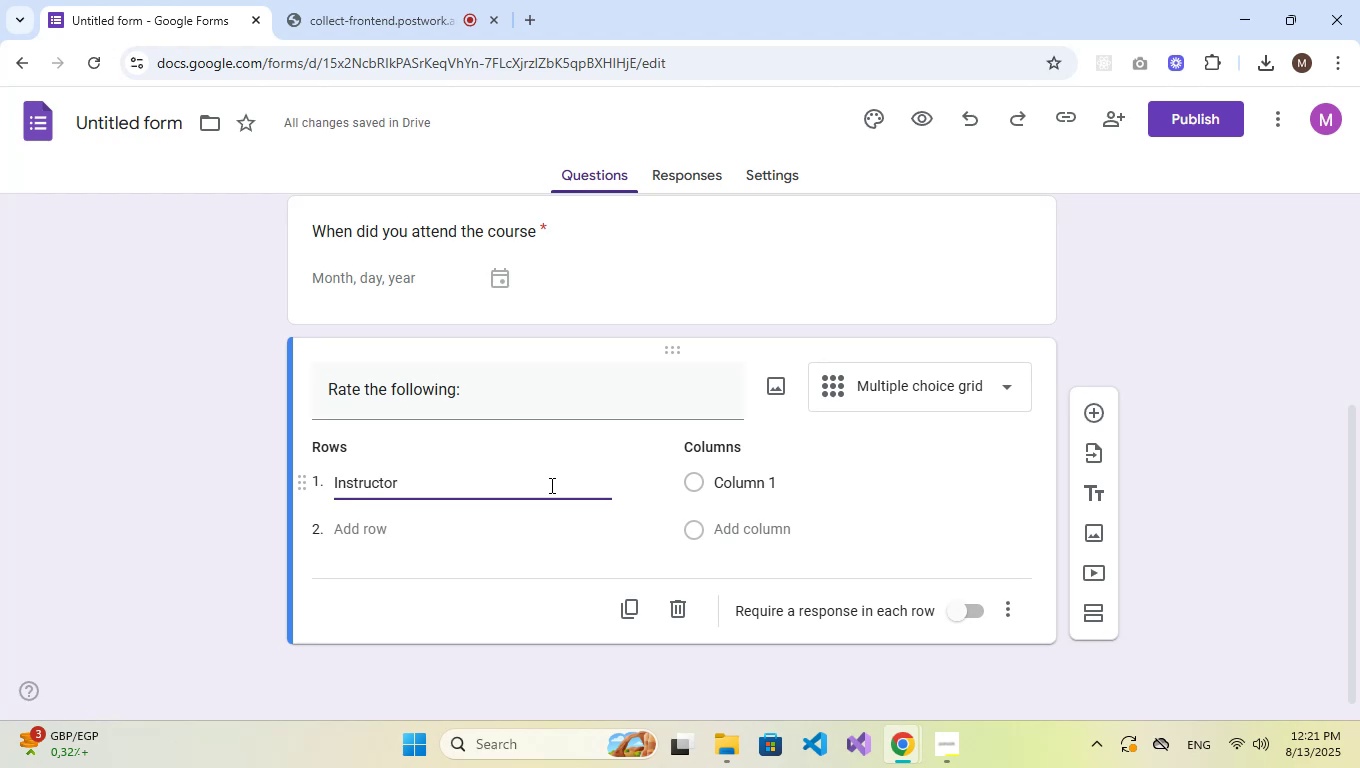 
key(Backspace)
type('s knowledge)
 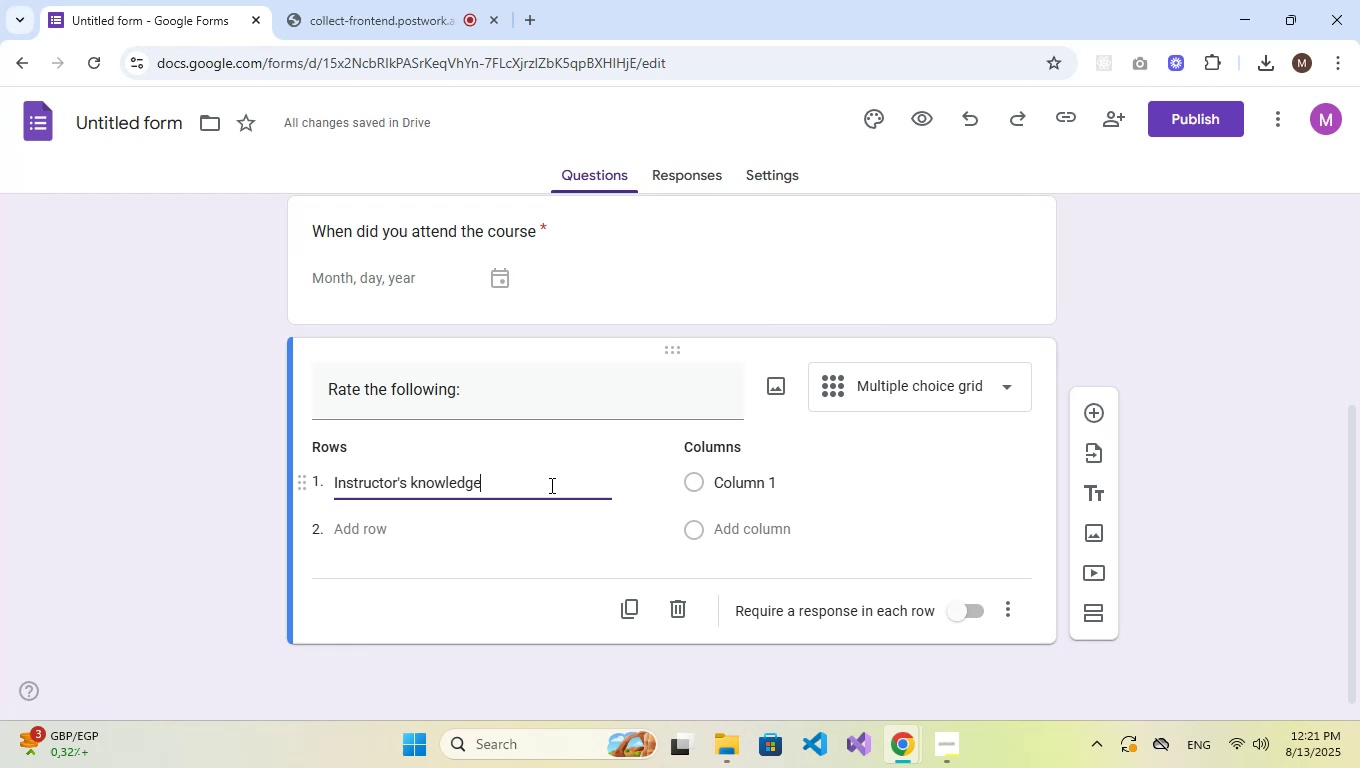 
wait(7.36)
 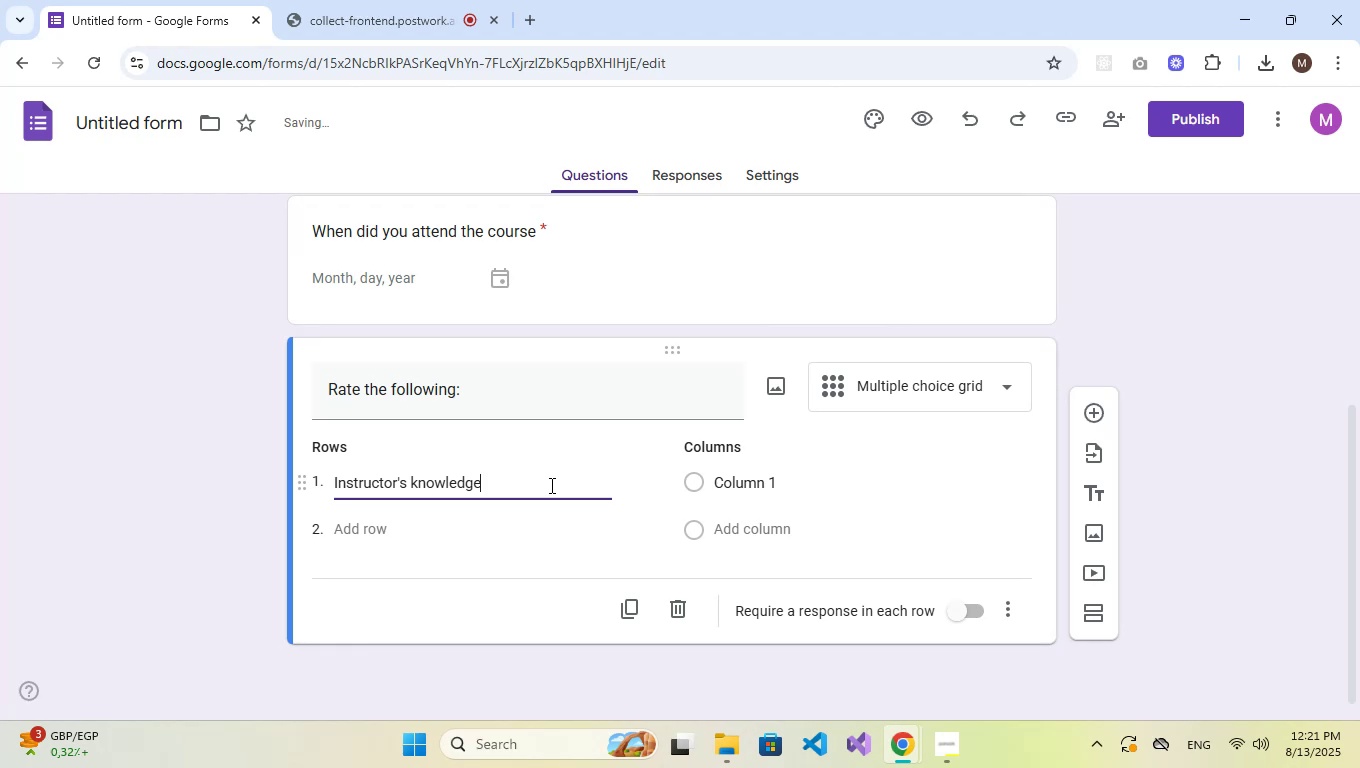 
key(NumpadEnter)
type(Clarity of cin)
key(Backspace)
key(Backspace)
type(ontent)
key(NumpadEnter)
type(Practical)
 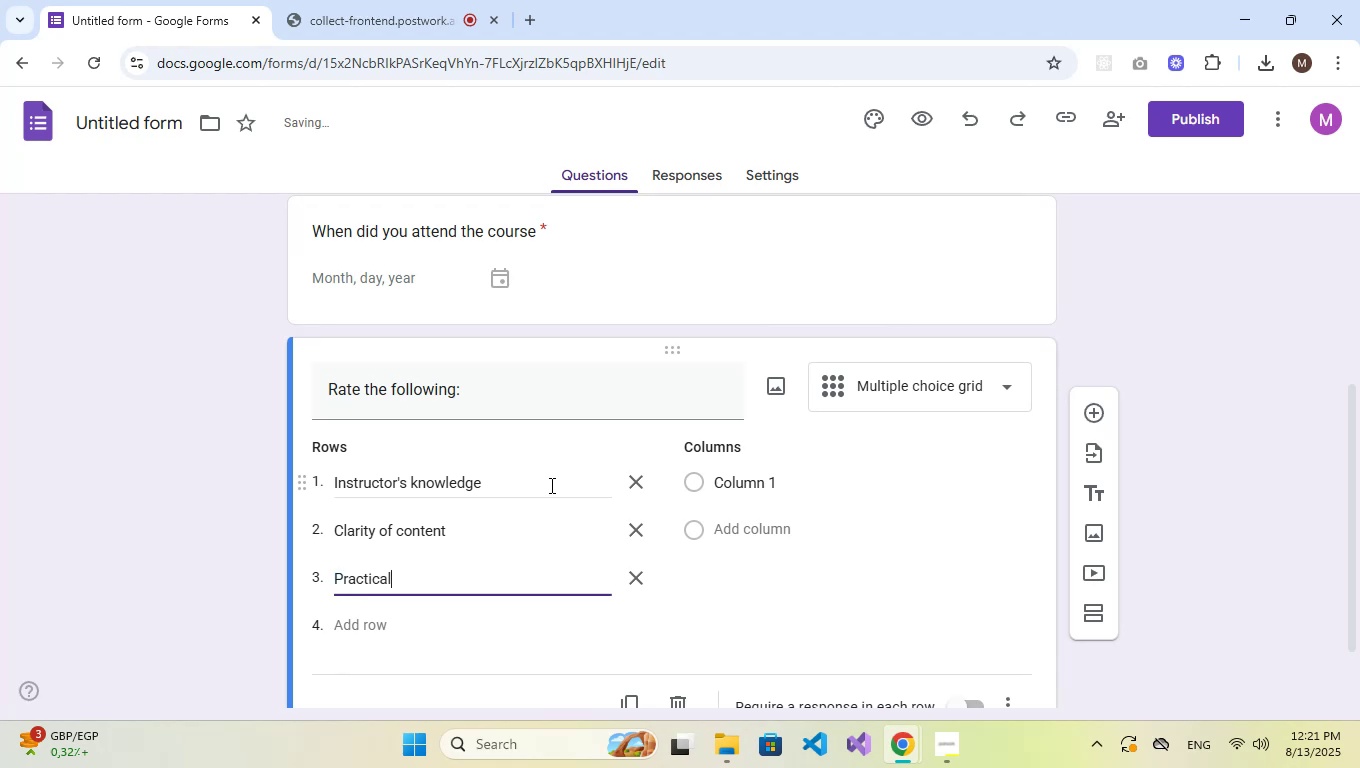 
type( exercises)
key(NumpadEnter)
type(Relevance to ypo)
key(Backspace)
key(Backspace)
type(our work)
 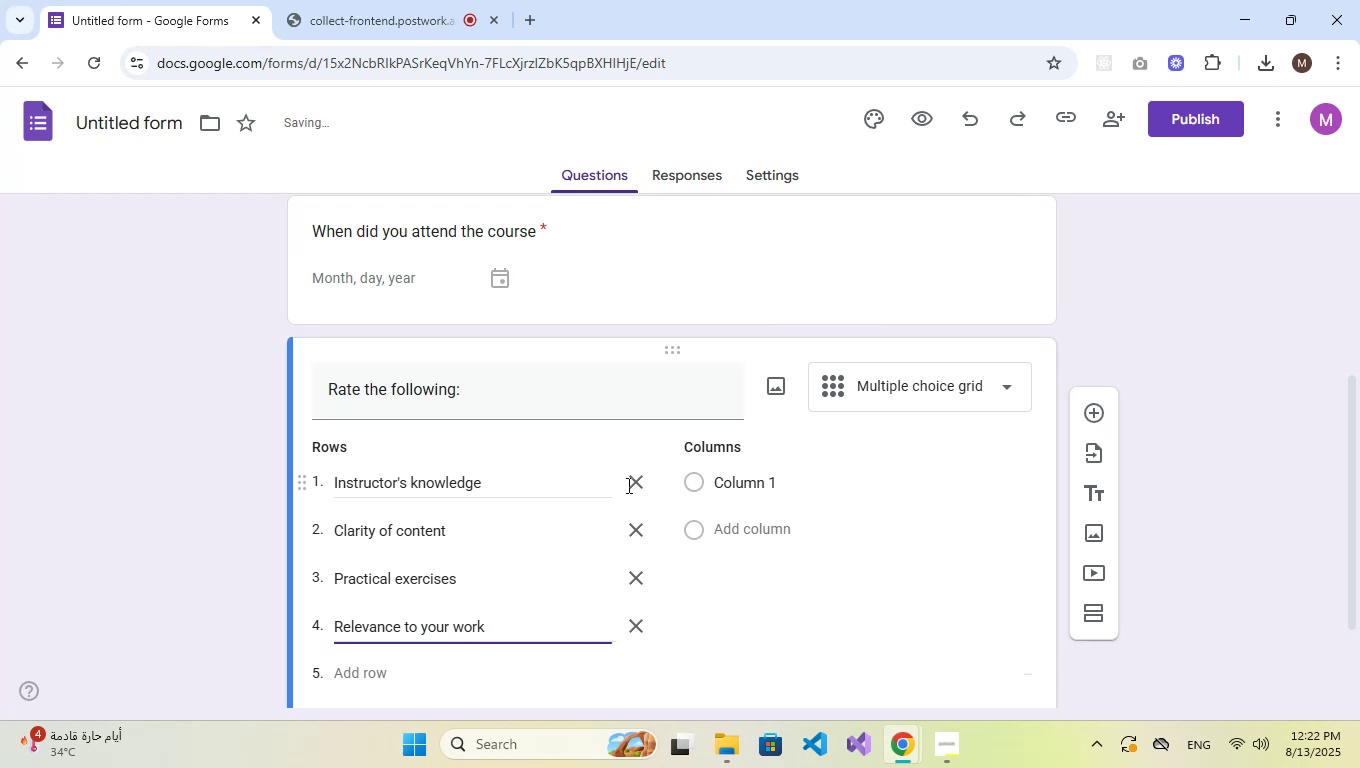 
double_click([753, 480])
 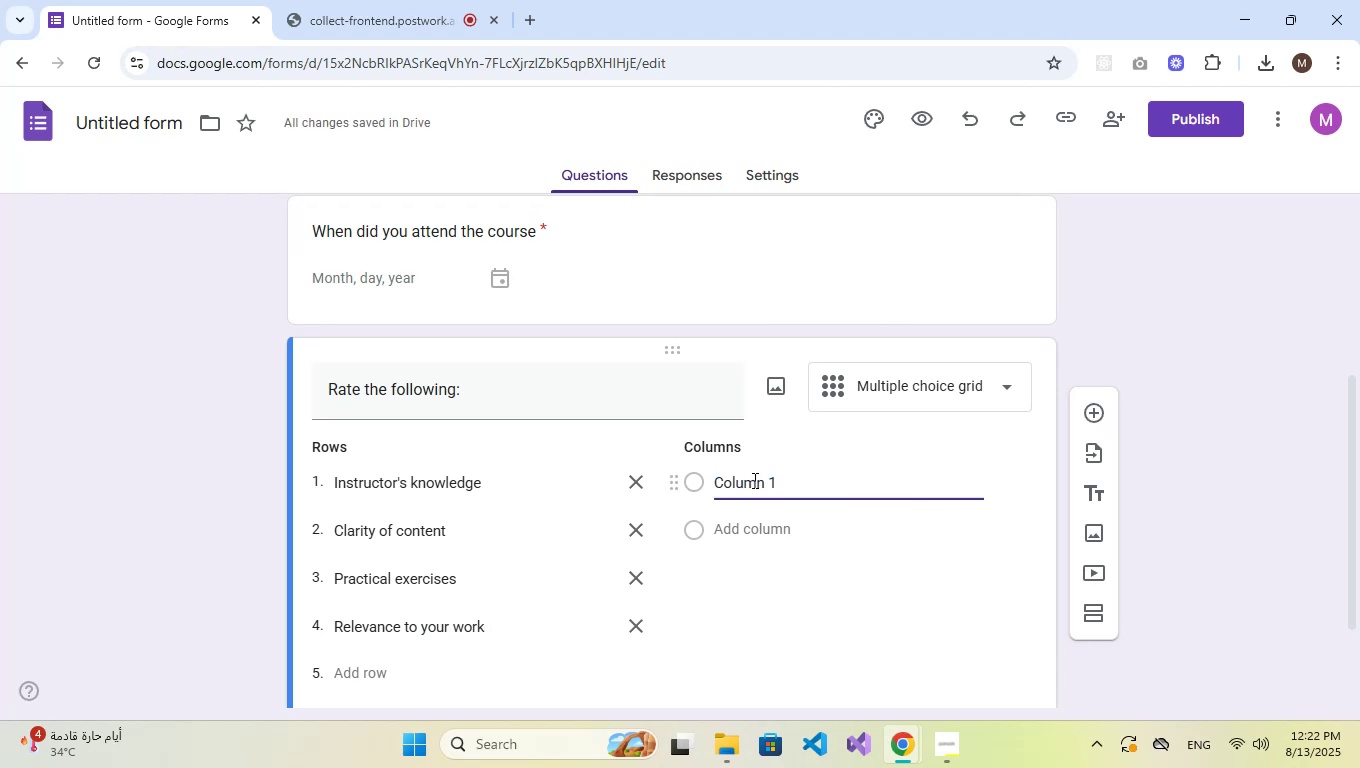 
double_click([753, 480])
 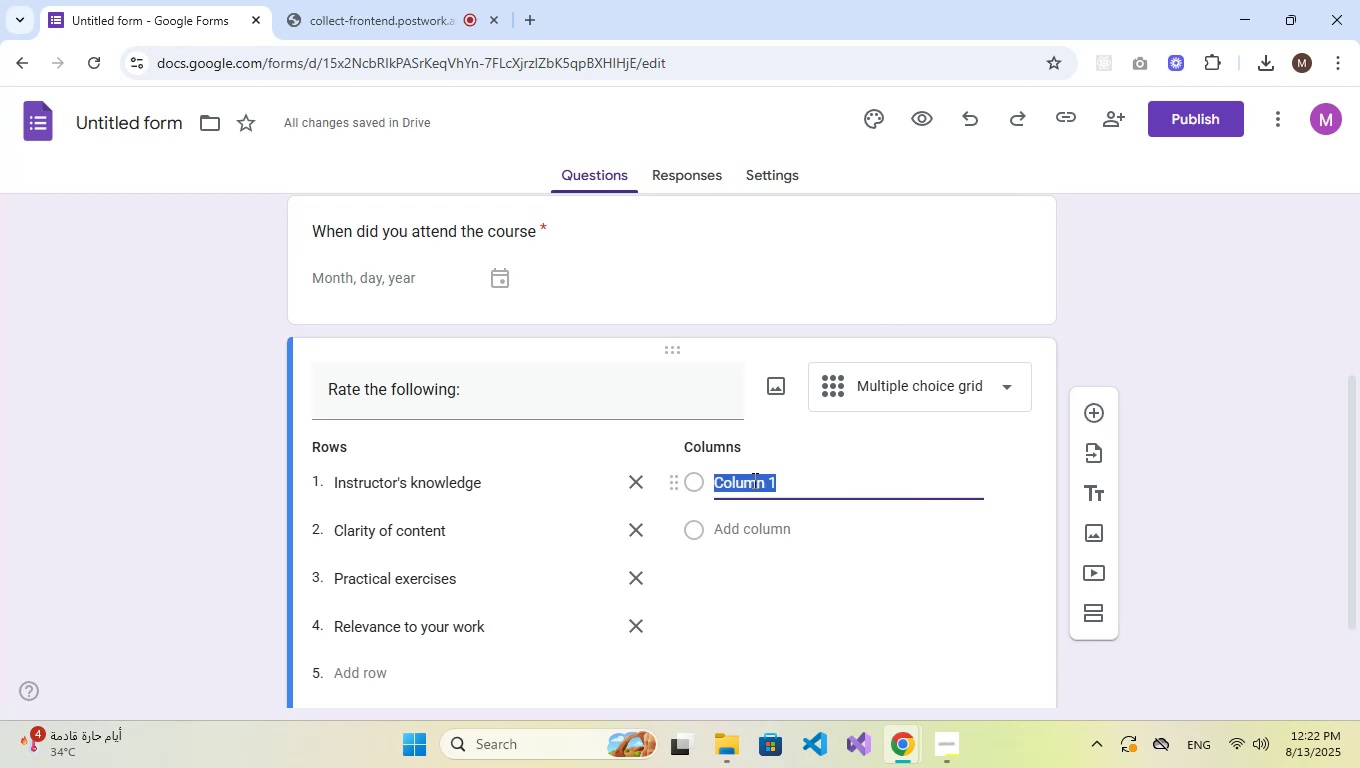 
triple_click([753, 480])
 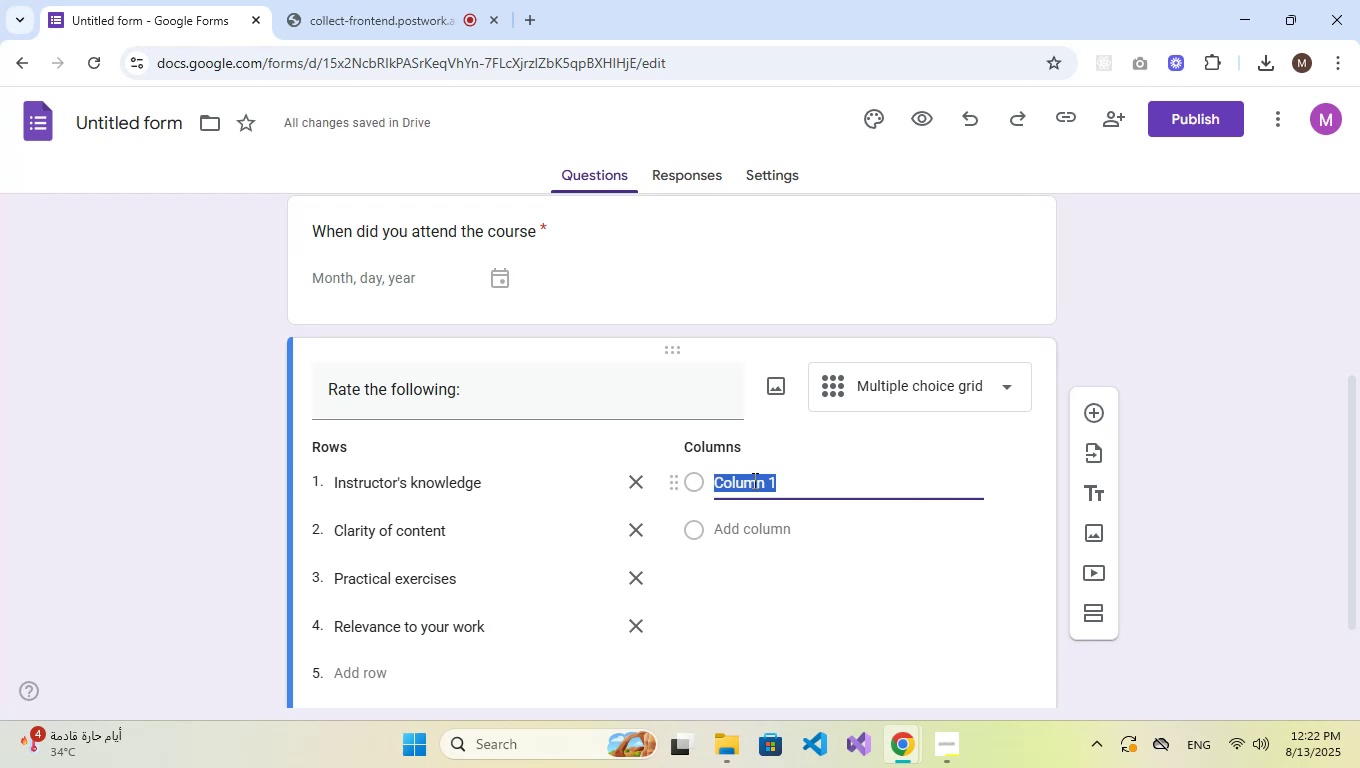 
type(Porr)
 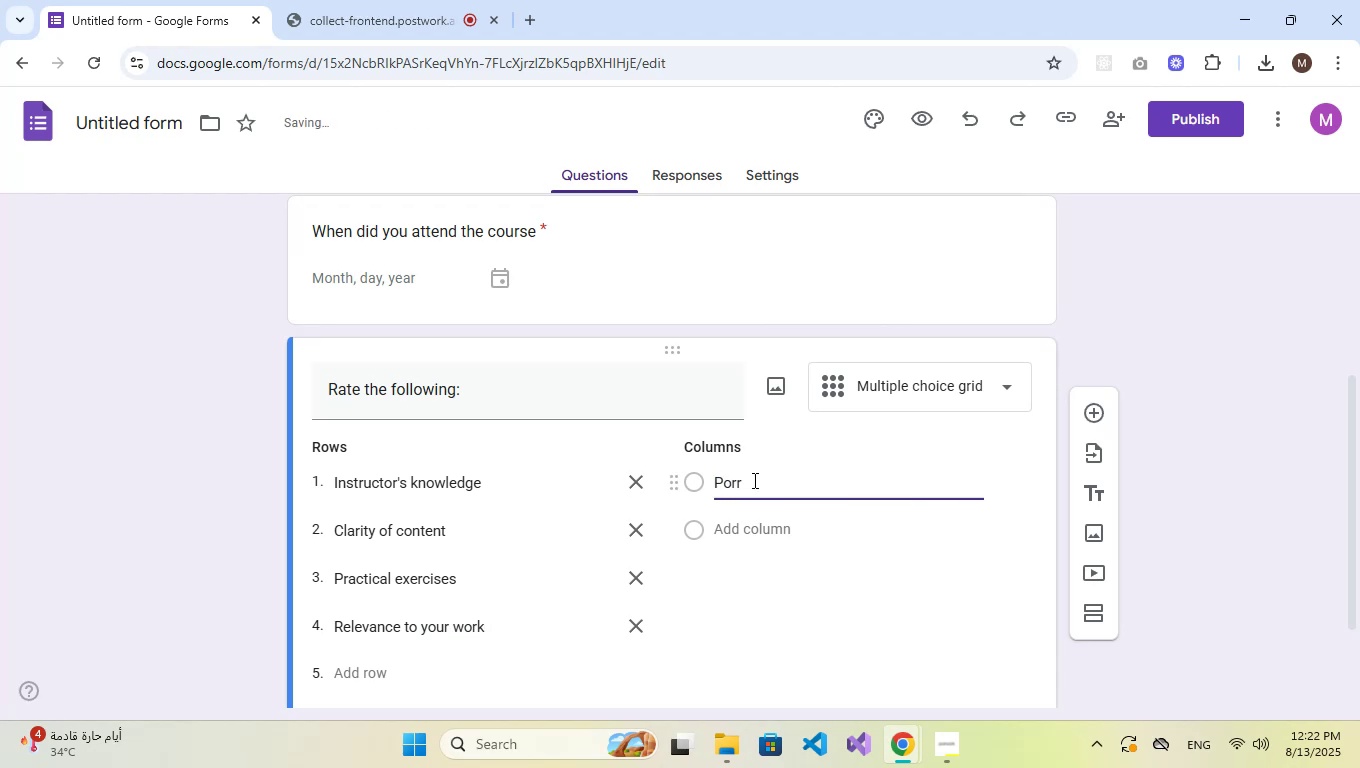 
key(Enter)
 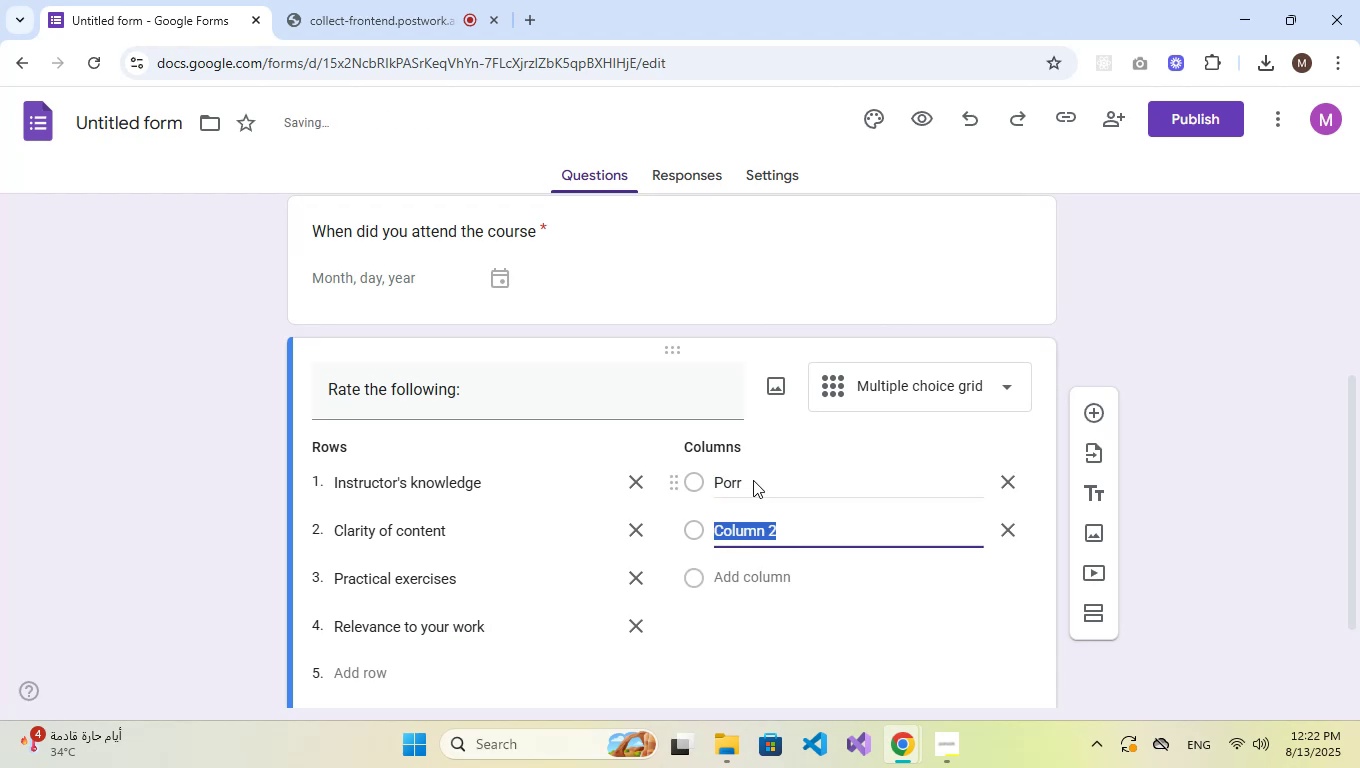 
type(Fair)
 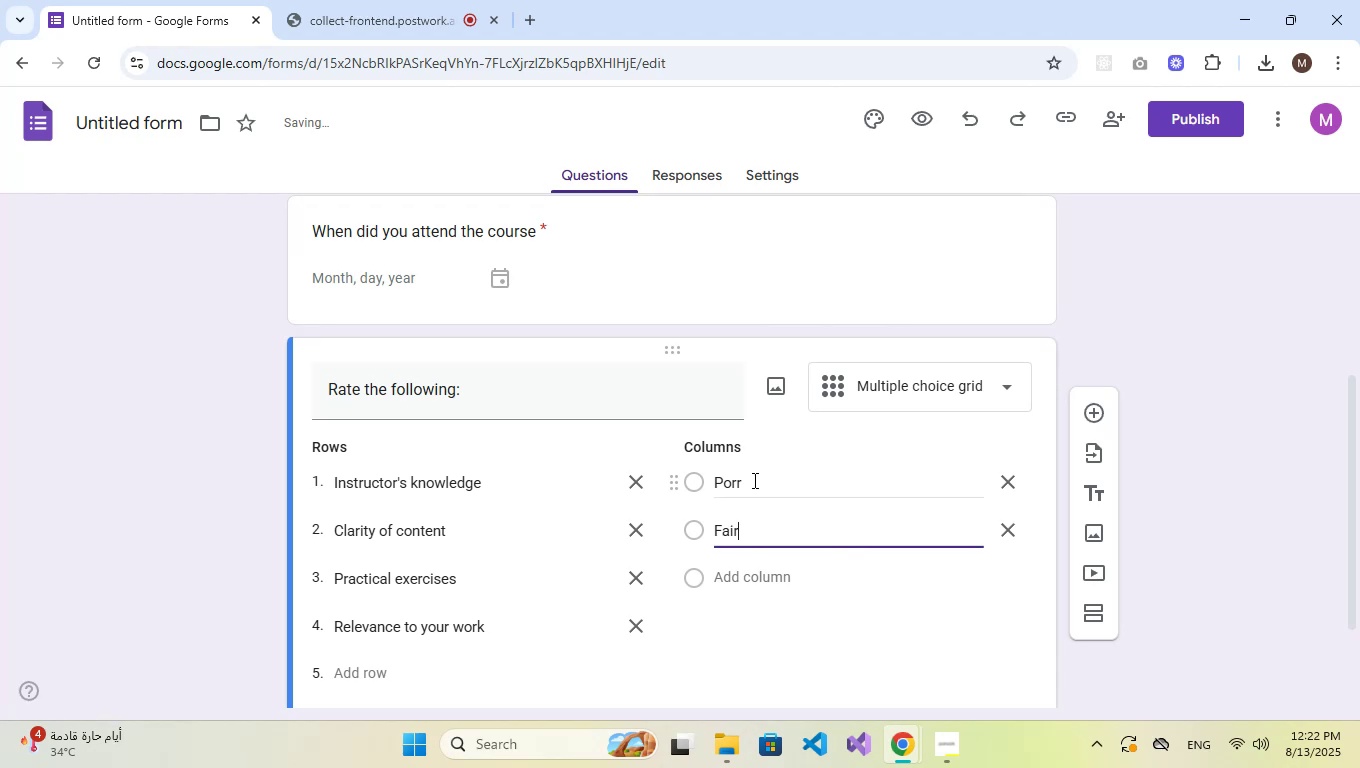 
key(Enter)
 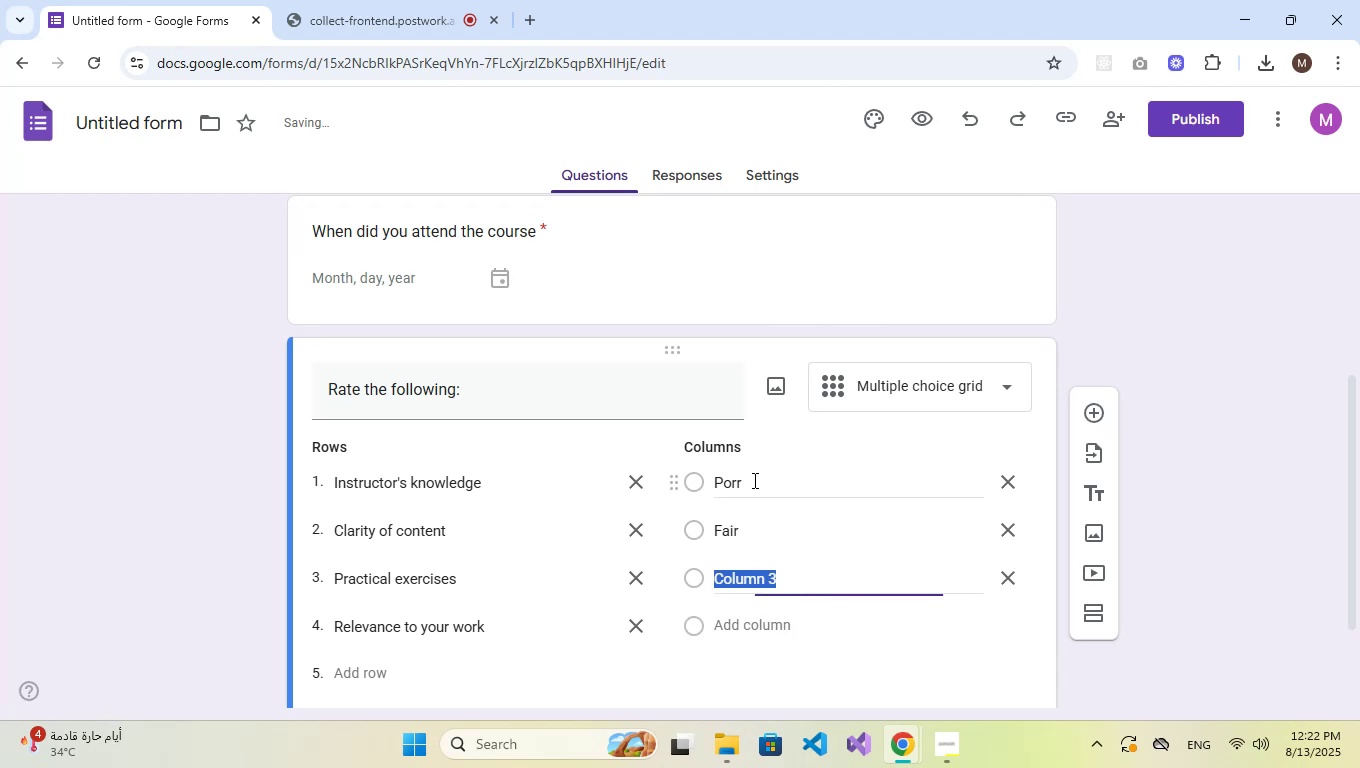 
type(Good)
 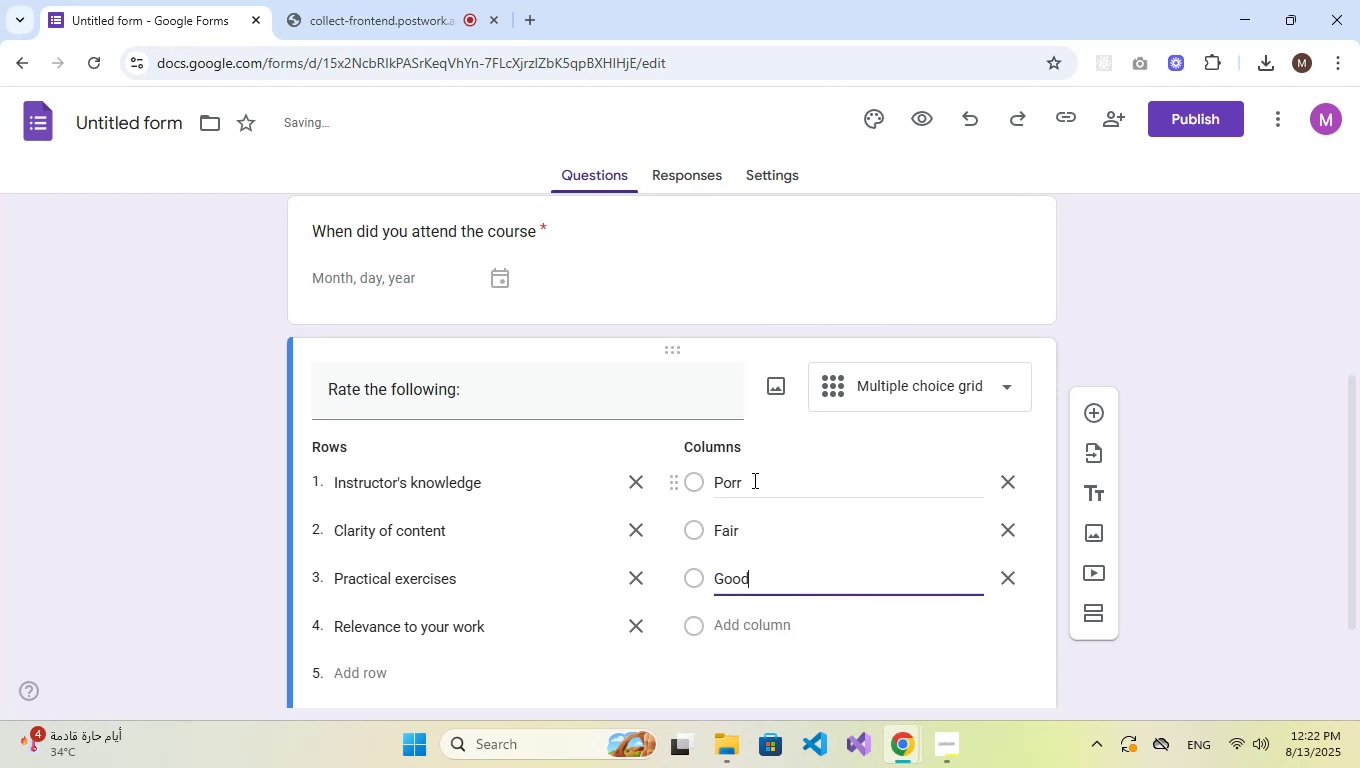 
key(Enter)
 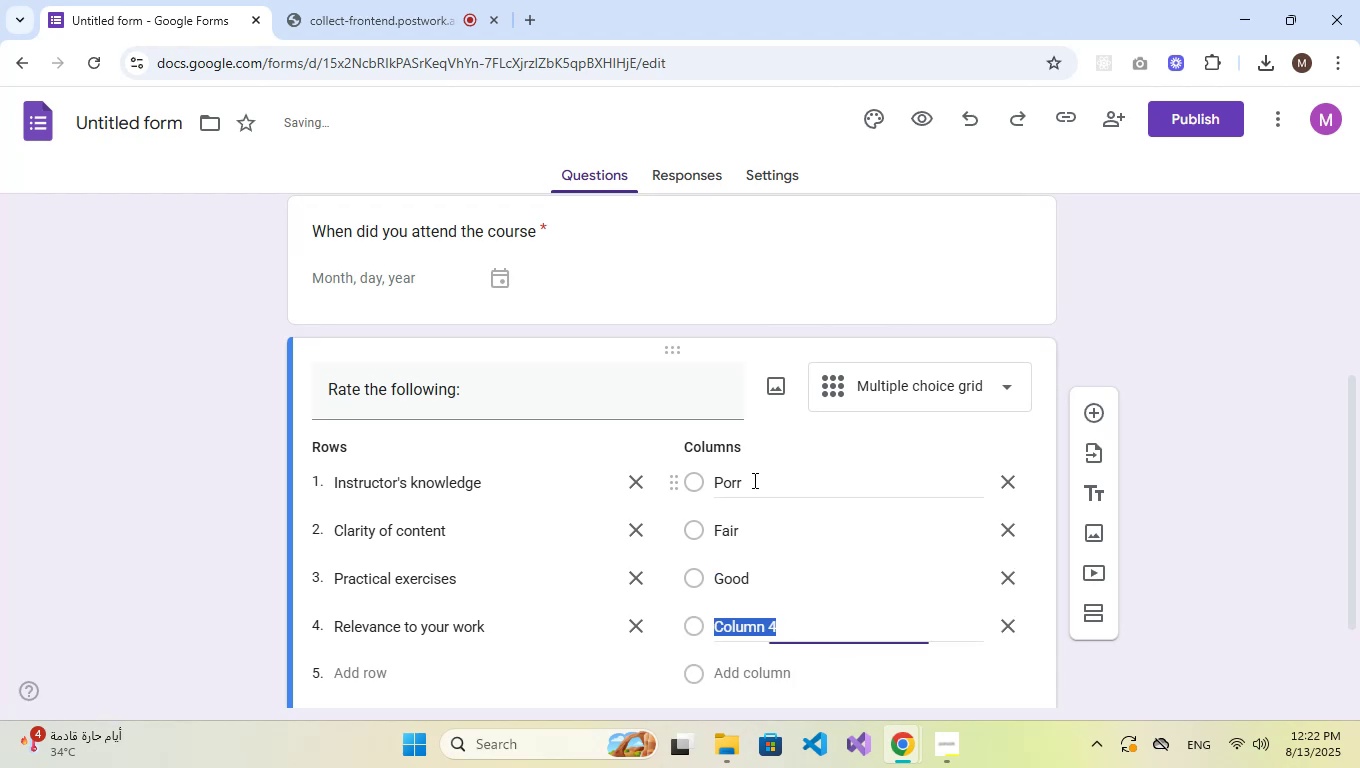 
type(Excellent)
 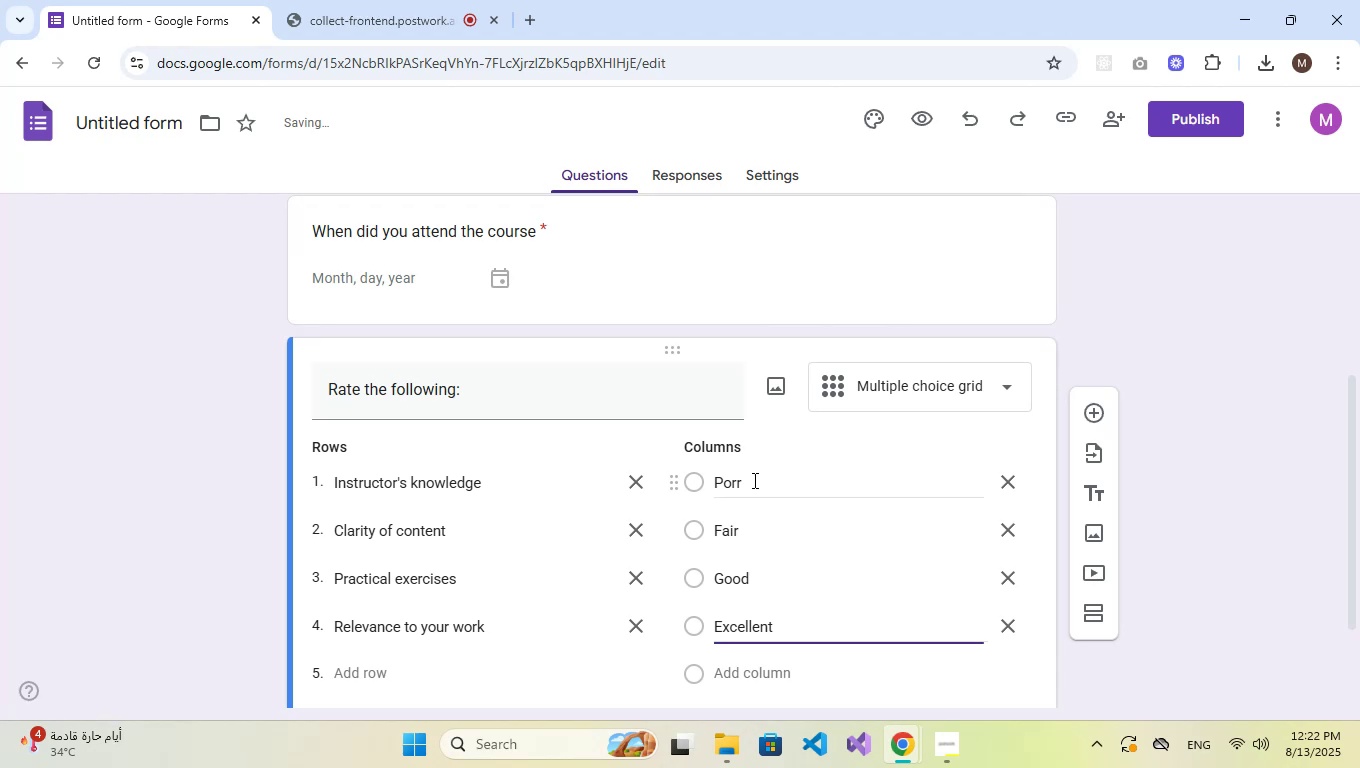 
scroll: coordinate [753, 480], scroll_direction: down, amount: 3.0
 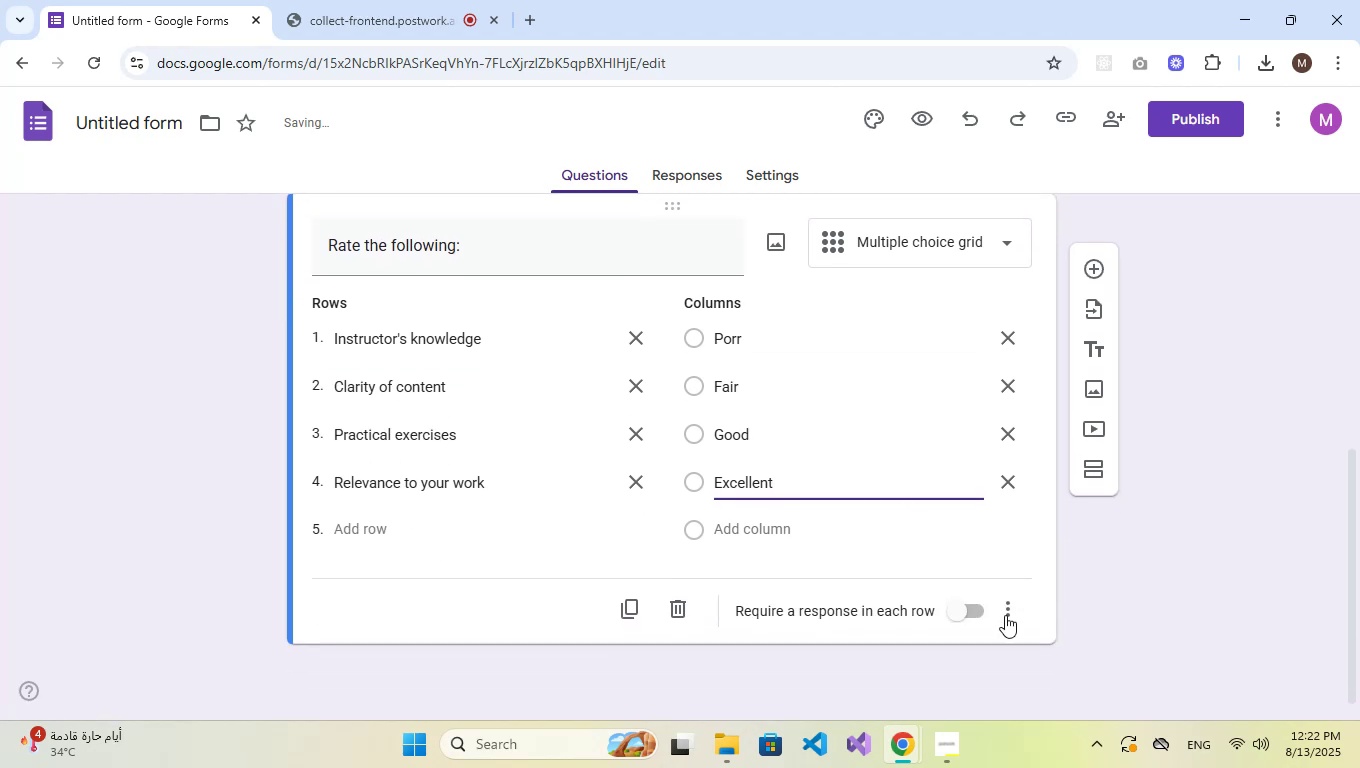 
left_click([964, 616])
 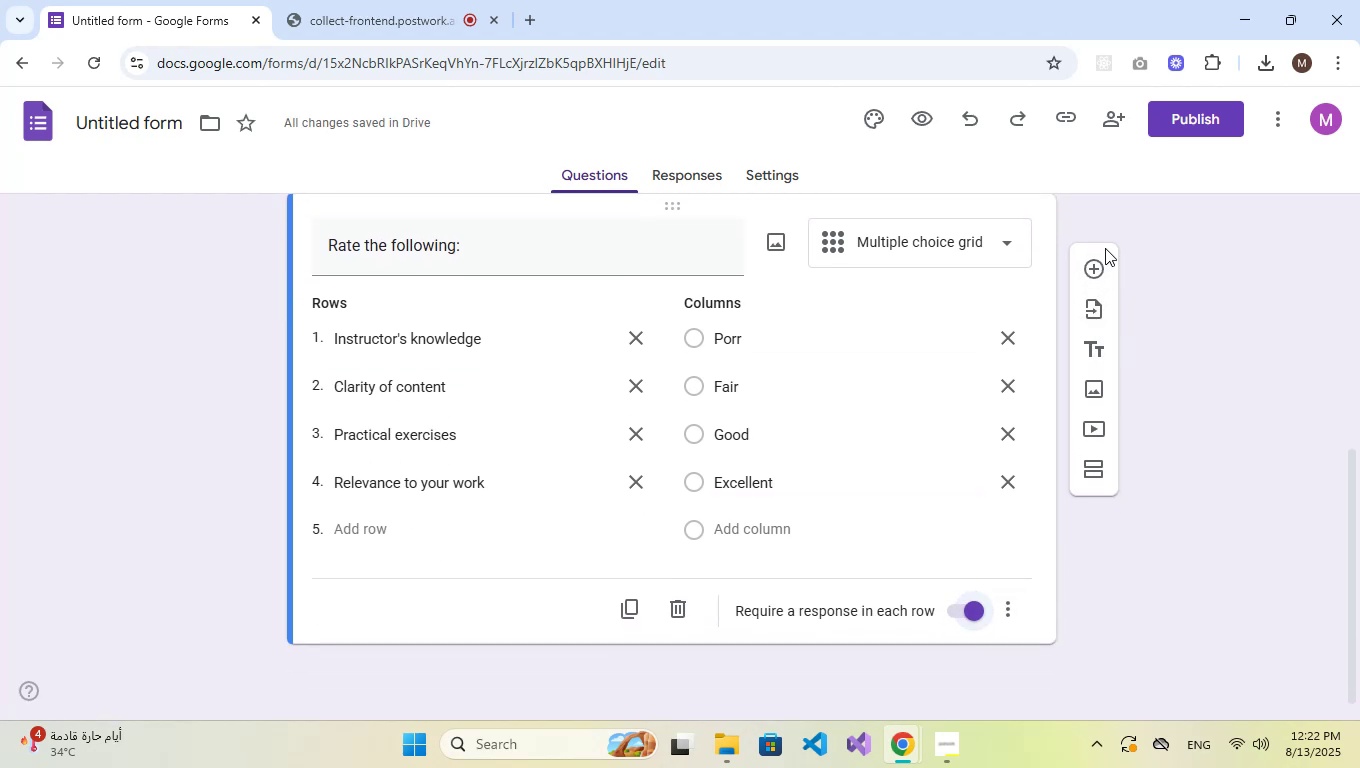 
wait(5.58)
 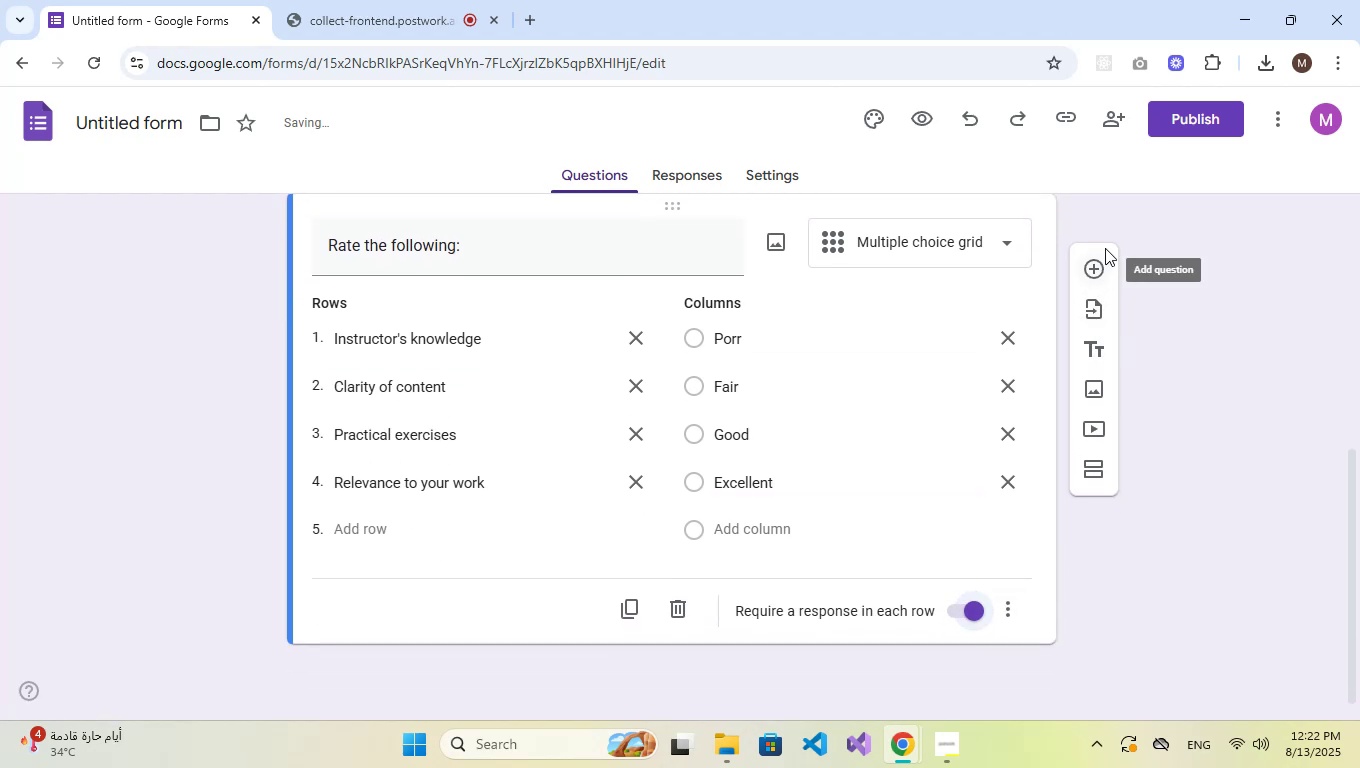 
left_click([1095, 272])
 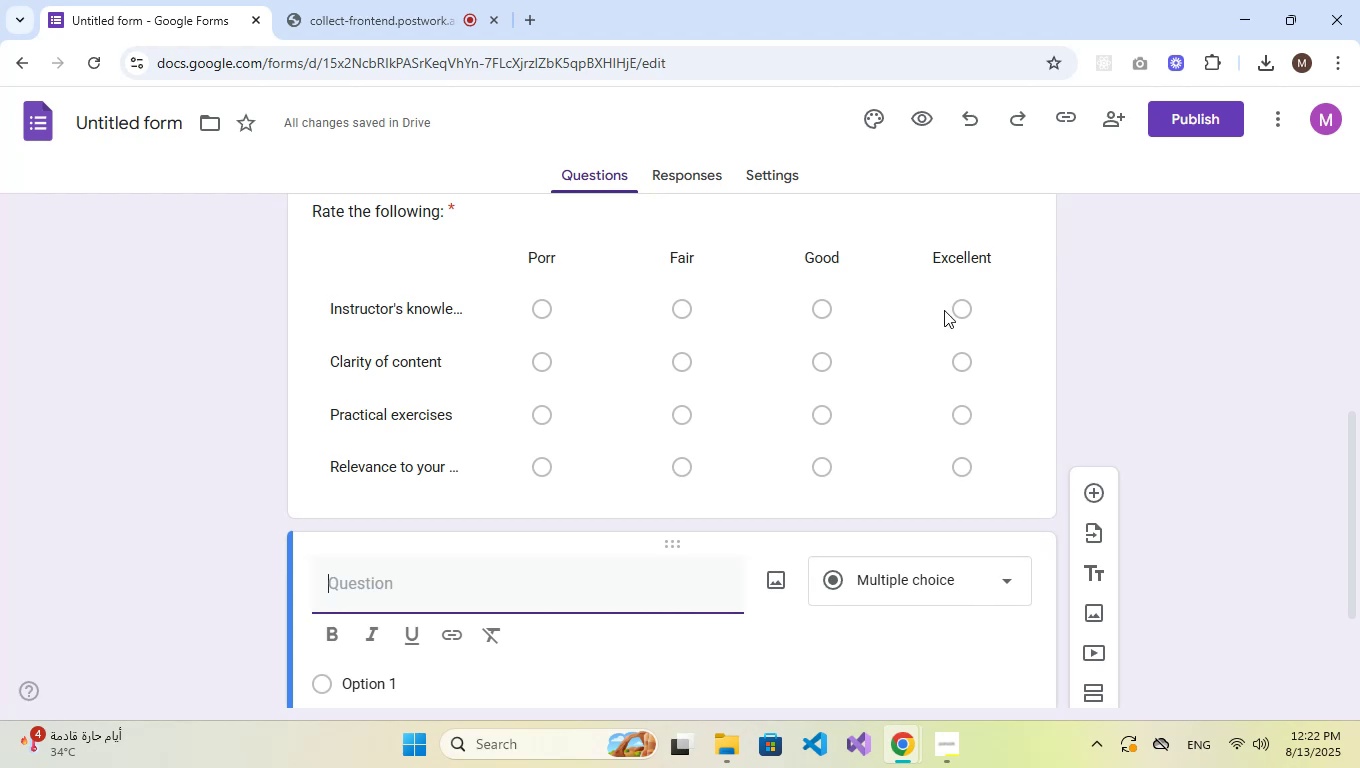 
wait(13.79)
 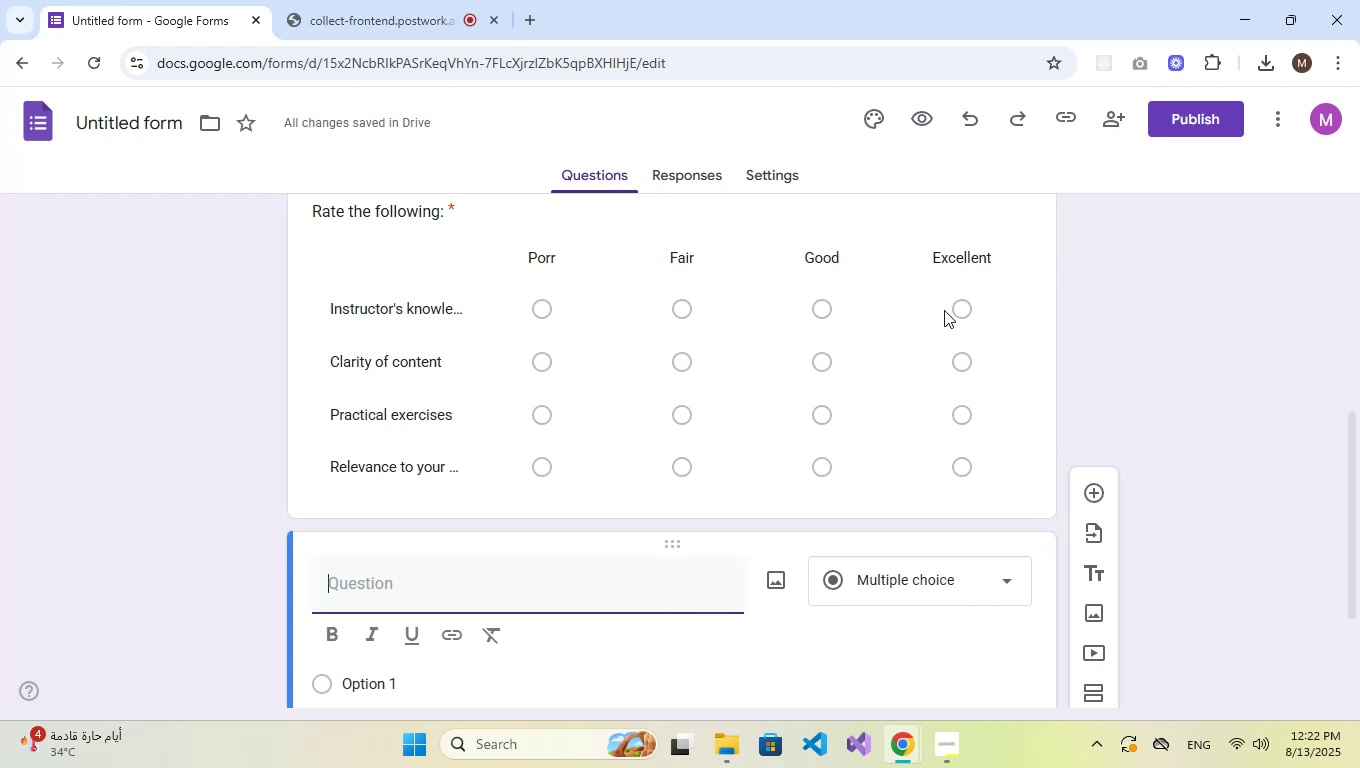 
type(what is one skill)
key(Backspace)
key(Backspace)
type(kill you learned from this course )
key(Backspace)
type(?)
 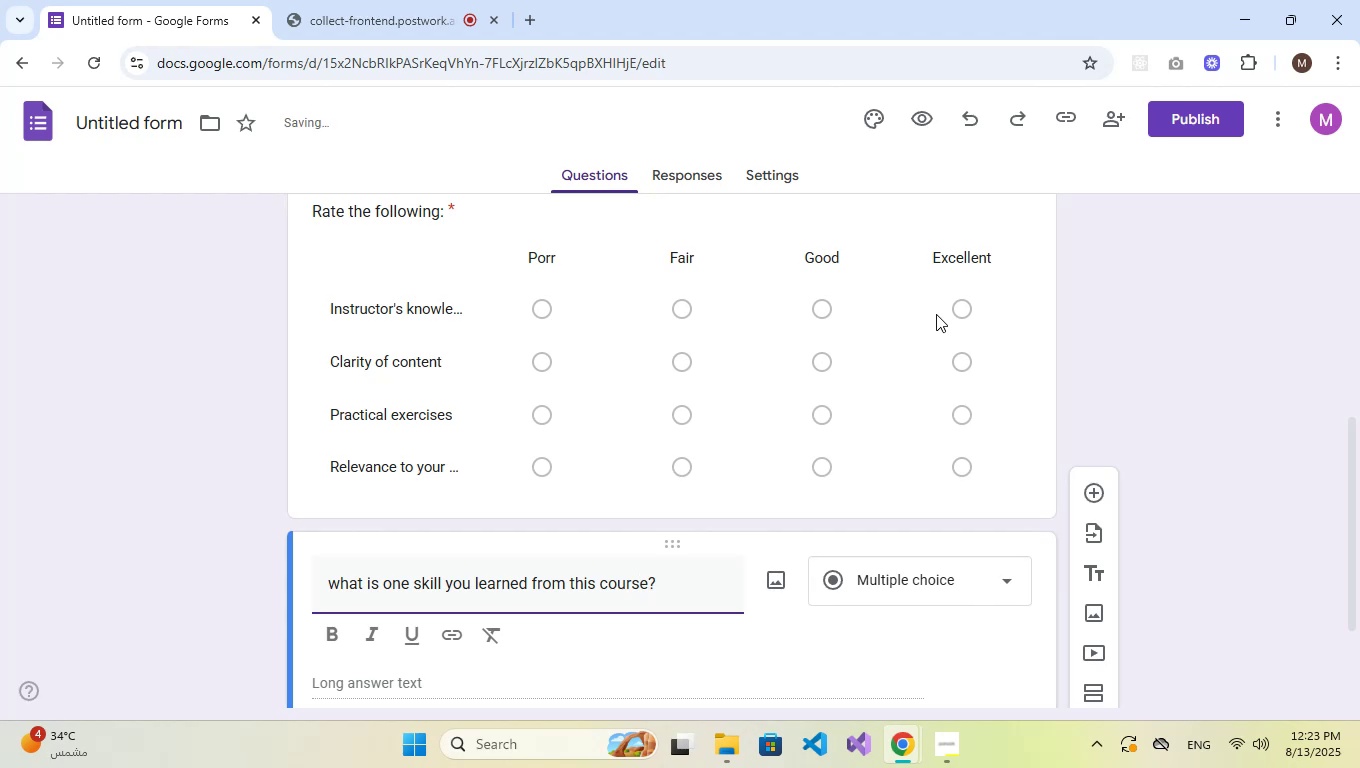 
left_click([917, 581])
 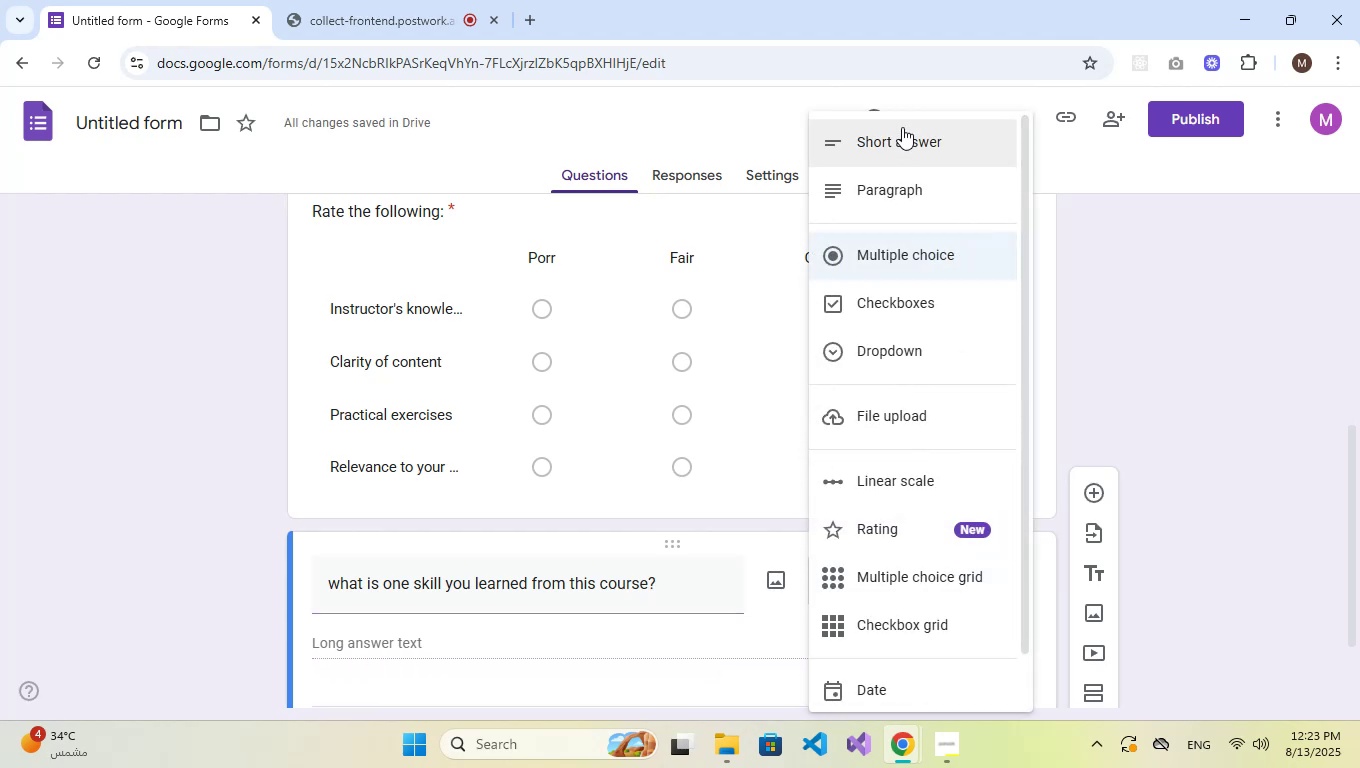 
left_click([902, 127])
 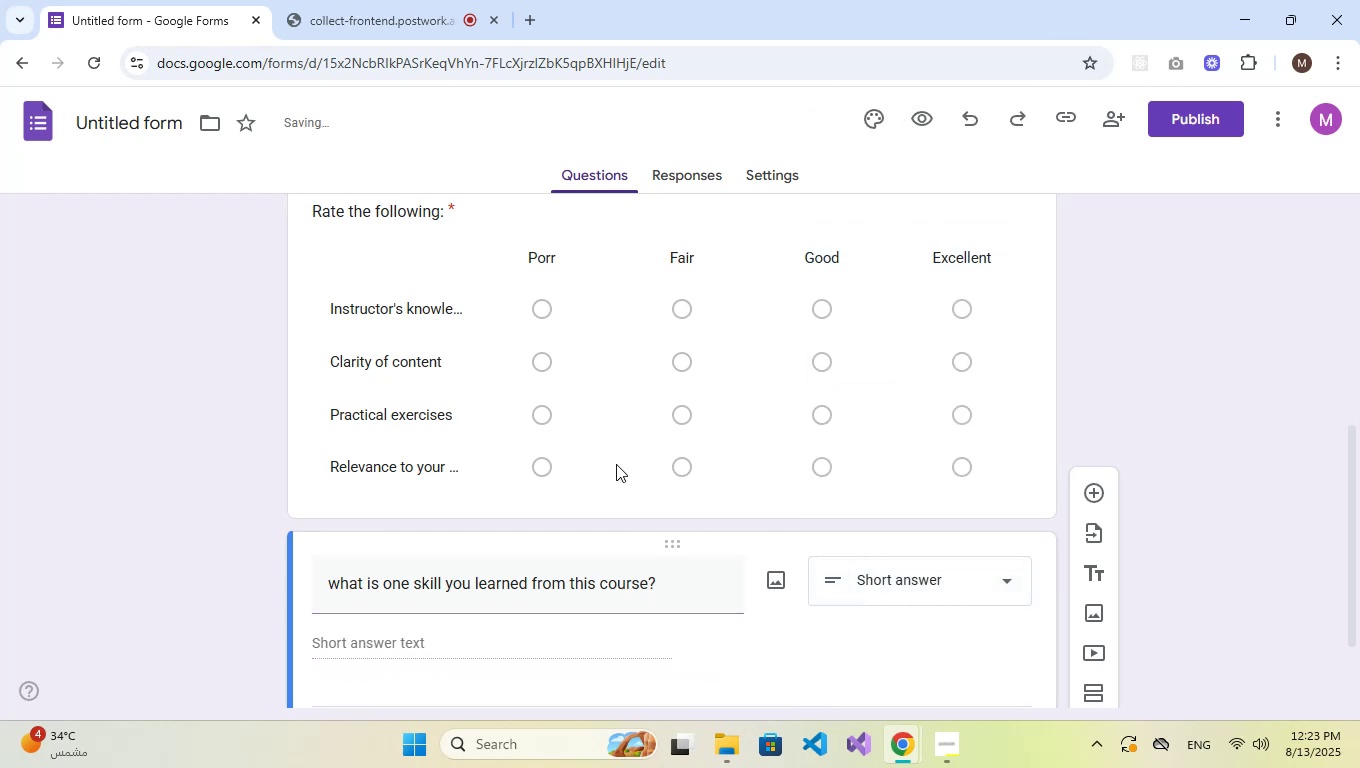 
scroll: coordinate [543, 537], scroll_direction: down, amount: 2.0
 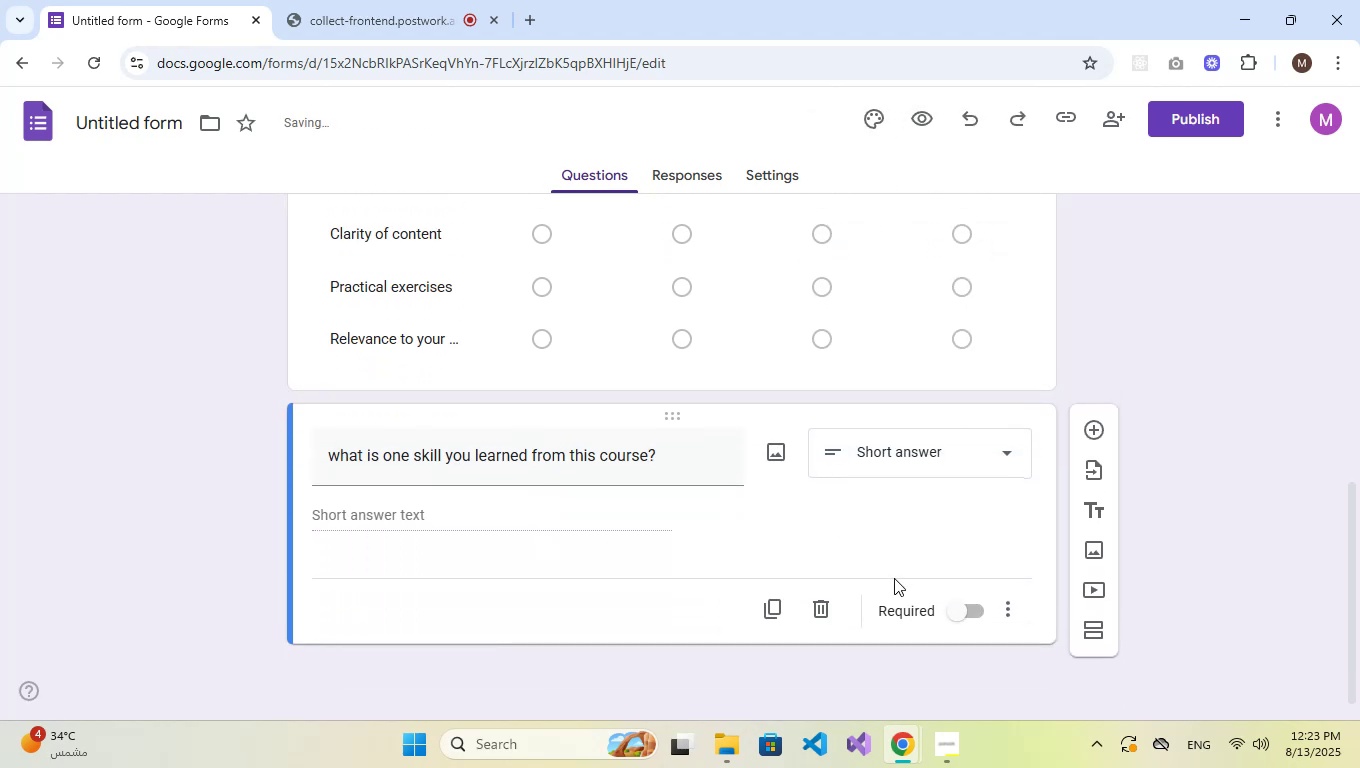 
left_click([967, 606])
 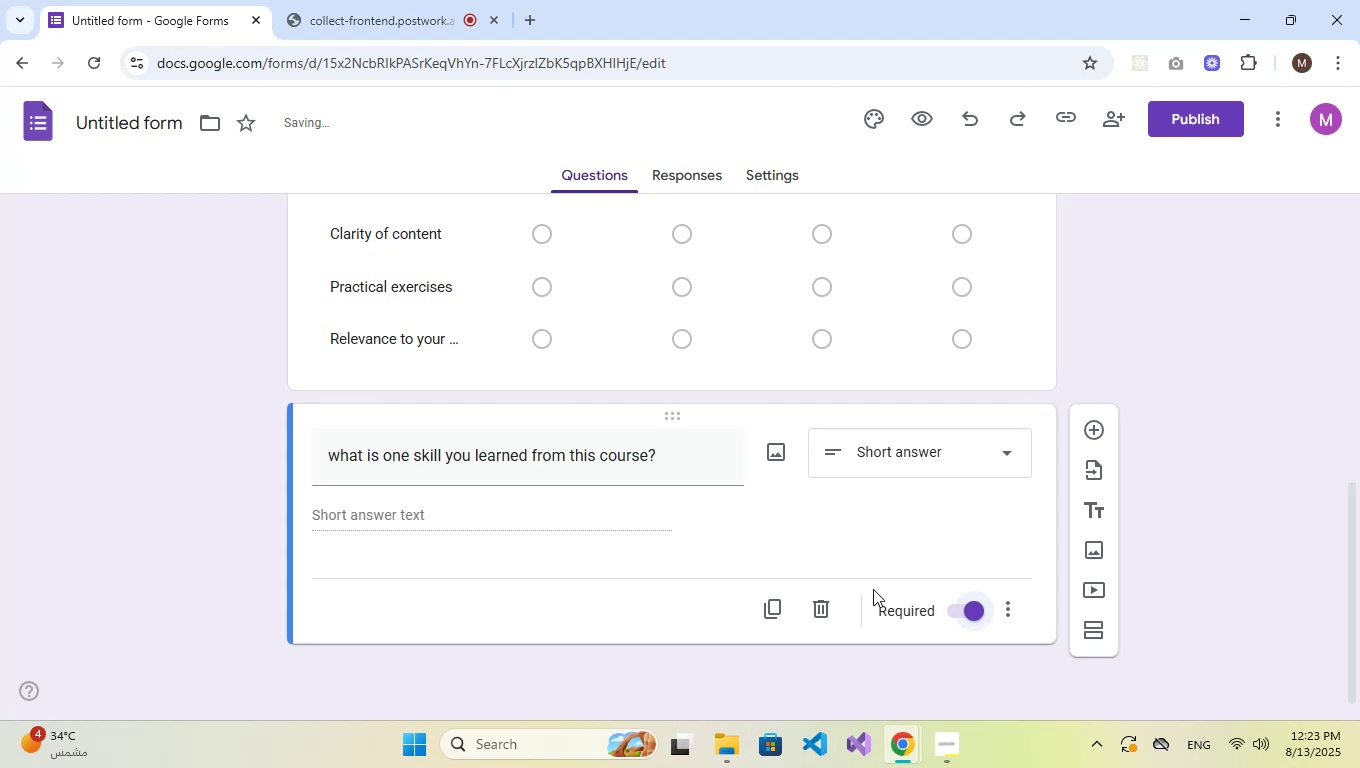 
scroll: coordinate [589, 495], scroll_direction: up, amount: 8.0
 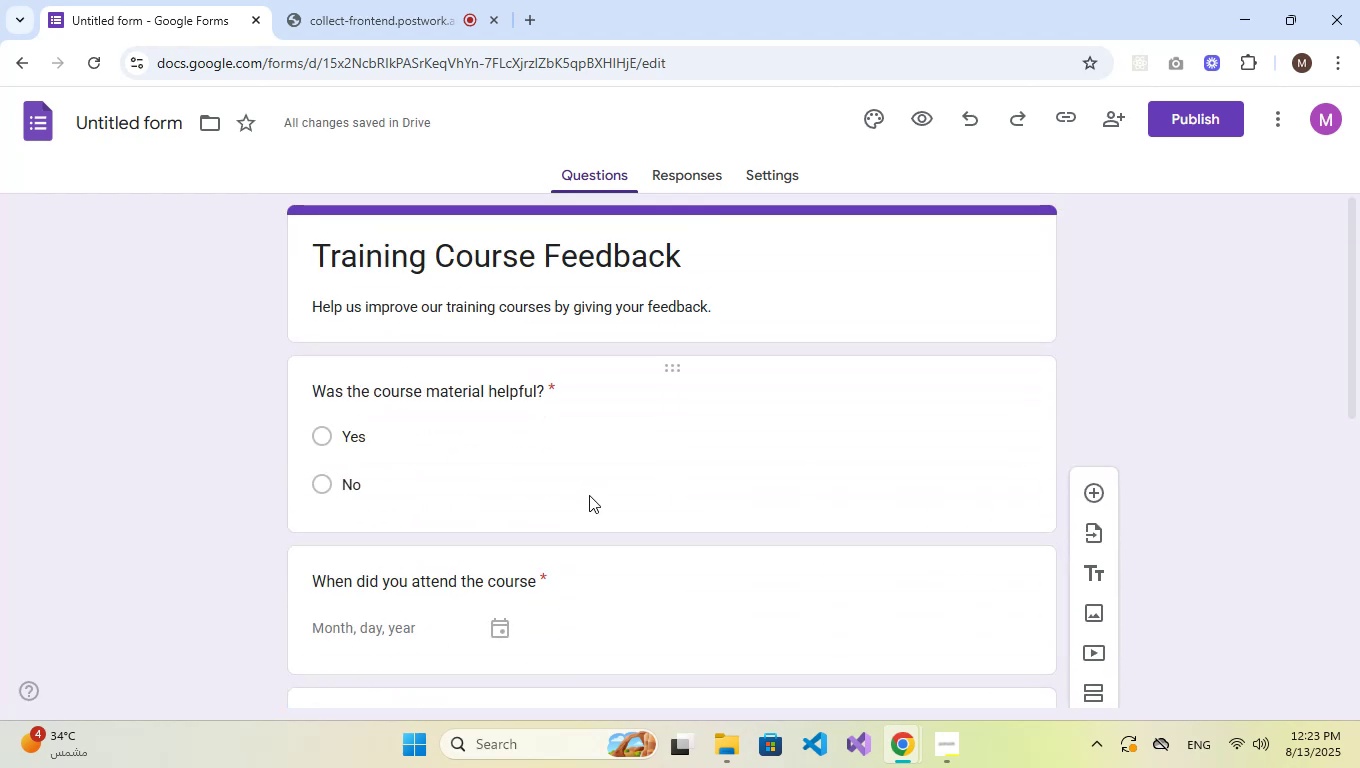 
scroll: coordinate [589, 495], scroll_direction: down, amount: 13.0
 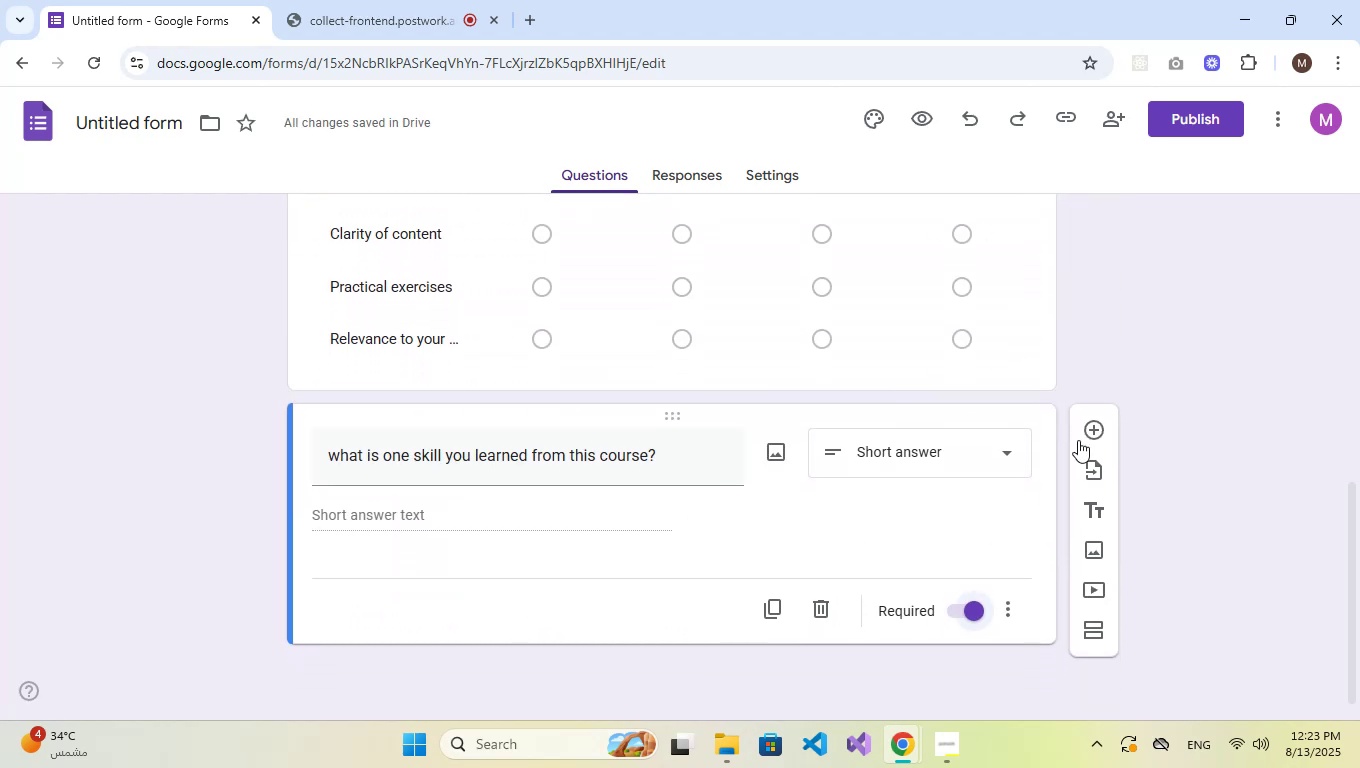 
left_click([1088, 427])
 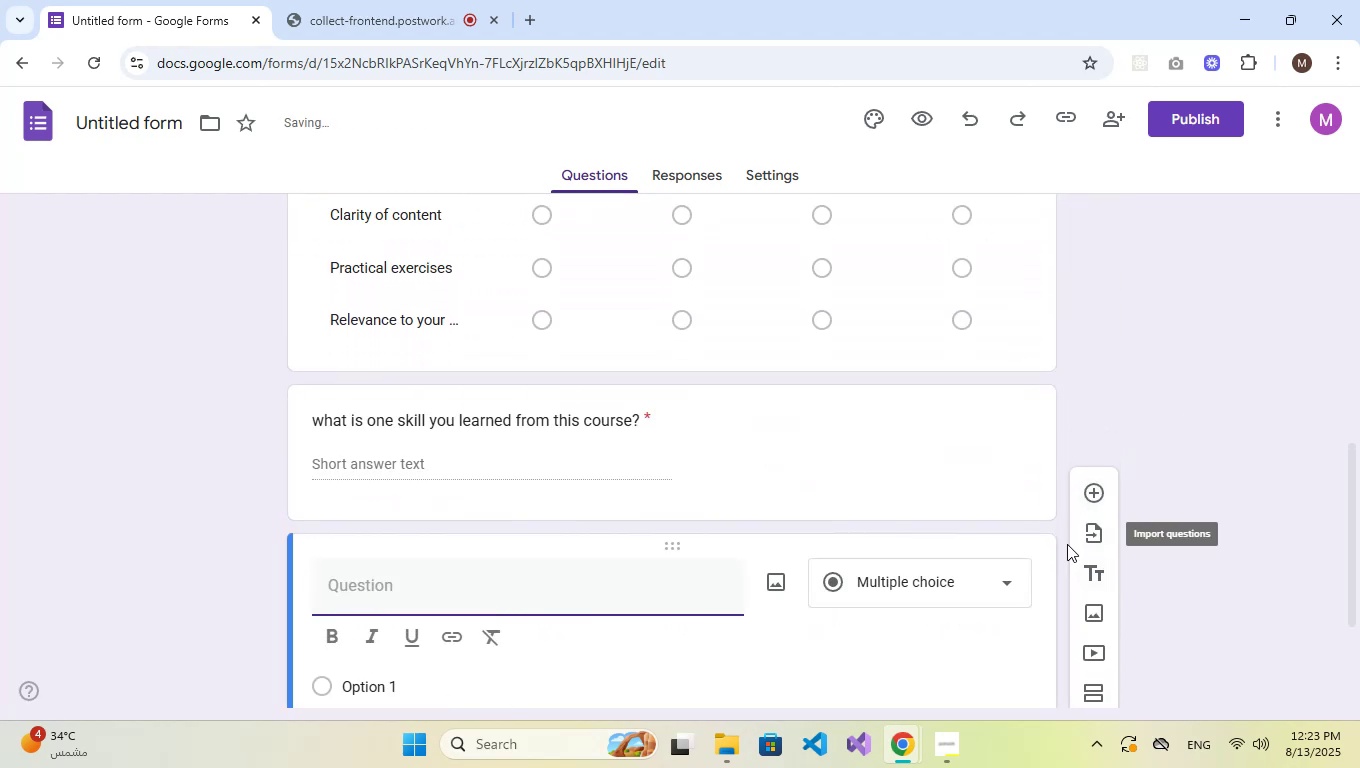 
left_click([966, 586])
 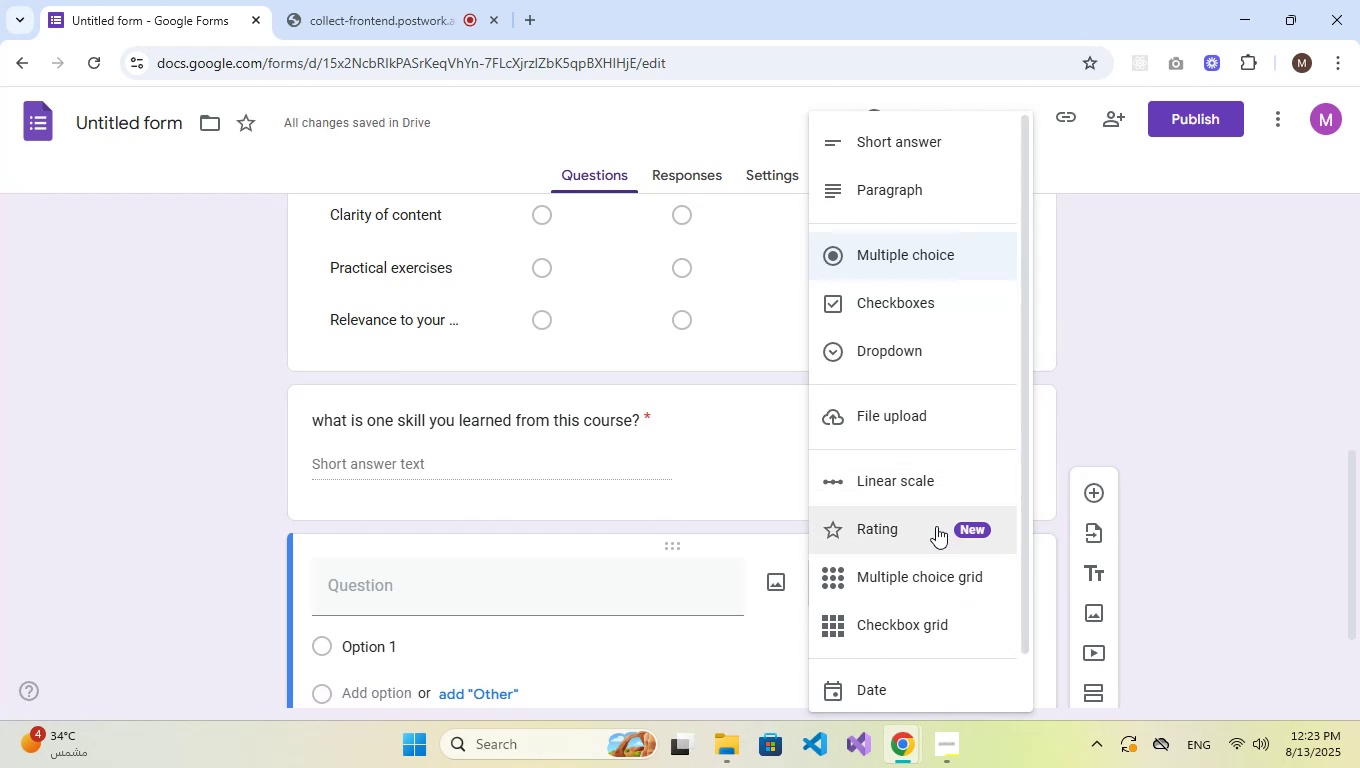 
left_click([926, 528])
 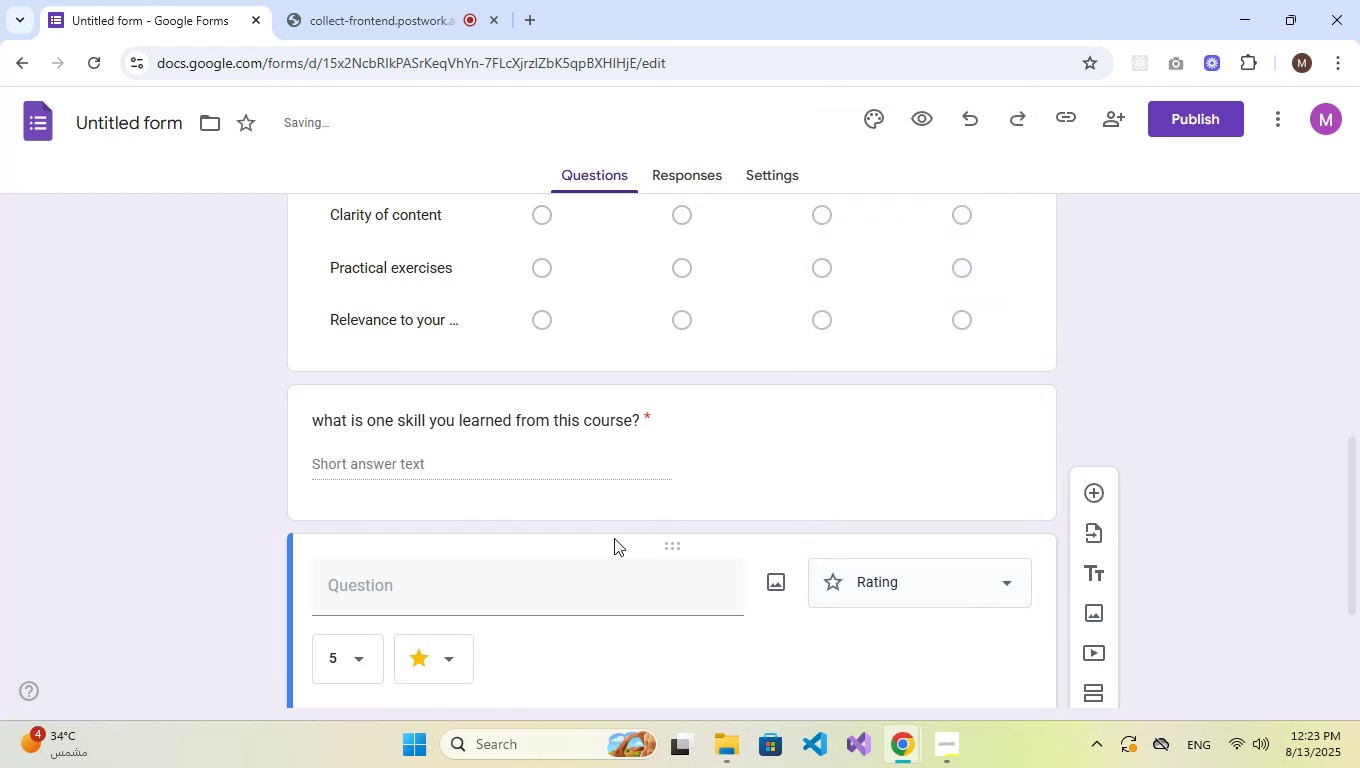 
scroll: coordinate [679, 549], scroll_direction: down, amount: 2.0
 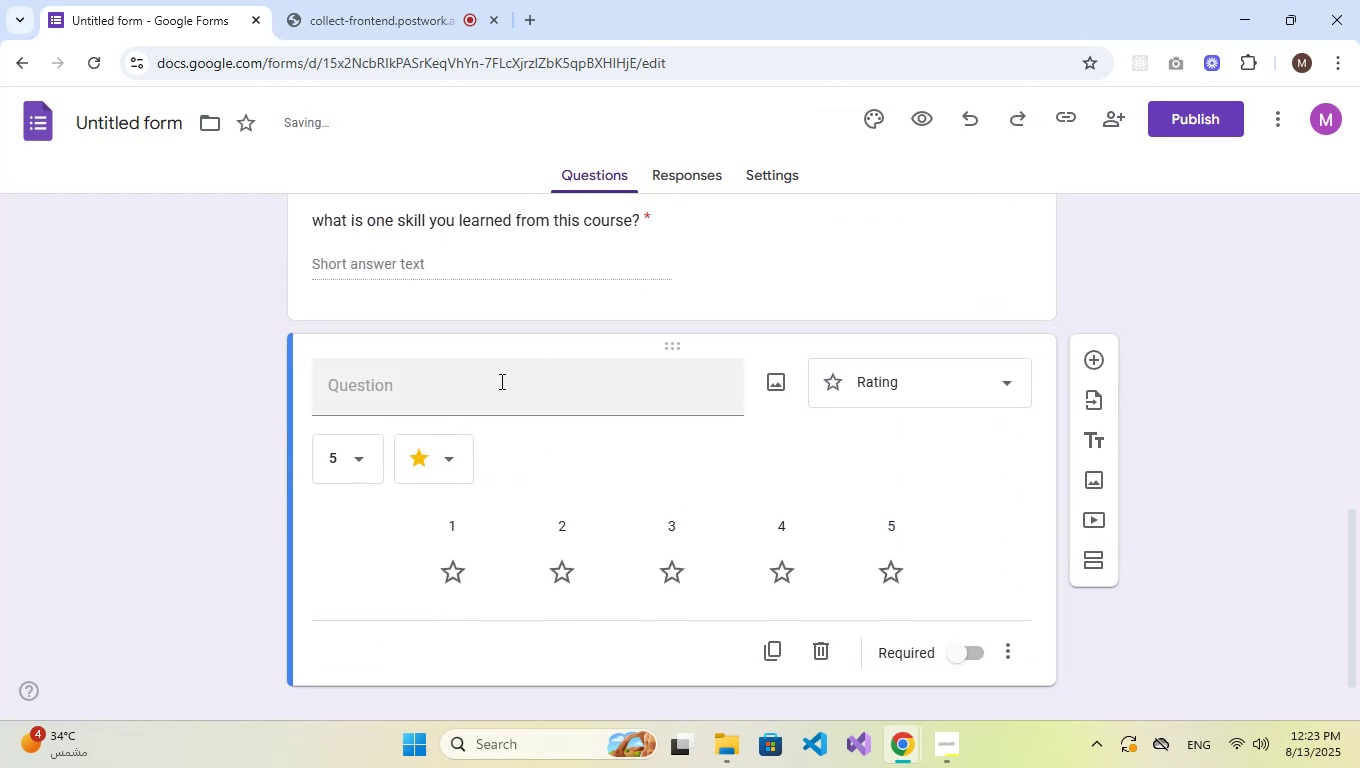 
left_click([500, 381])
 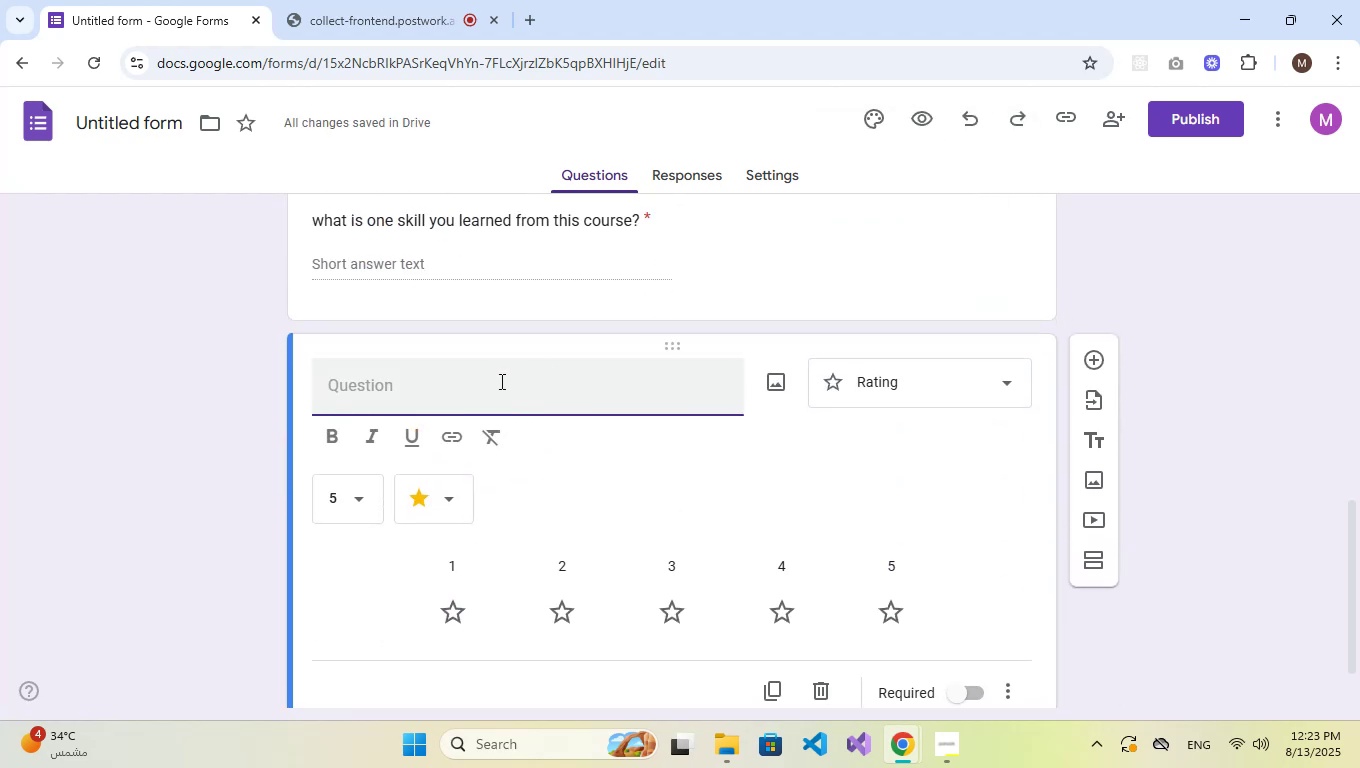 
type(How Would )
key(Backspace)
key(Backspace)
key(Backspace)
key(Backspace)
key(Backspace)
type(w)
key(Backspace)
key(Backspace)
type(would you rate this training course?)
 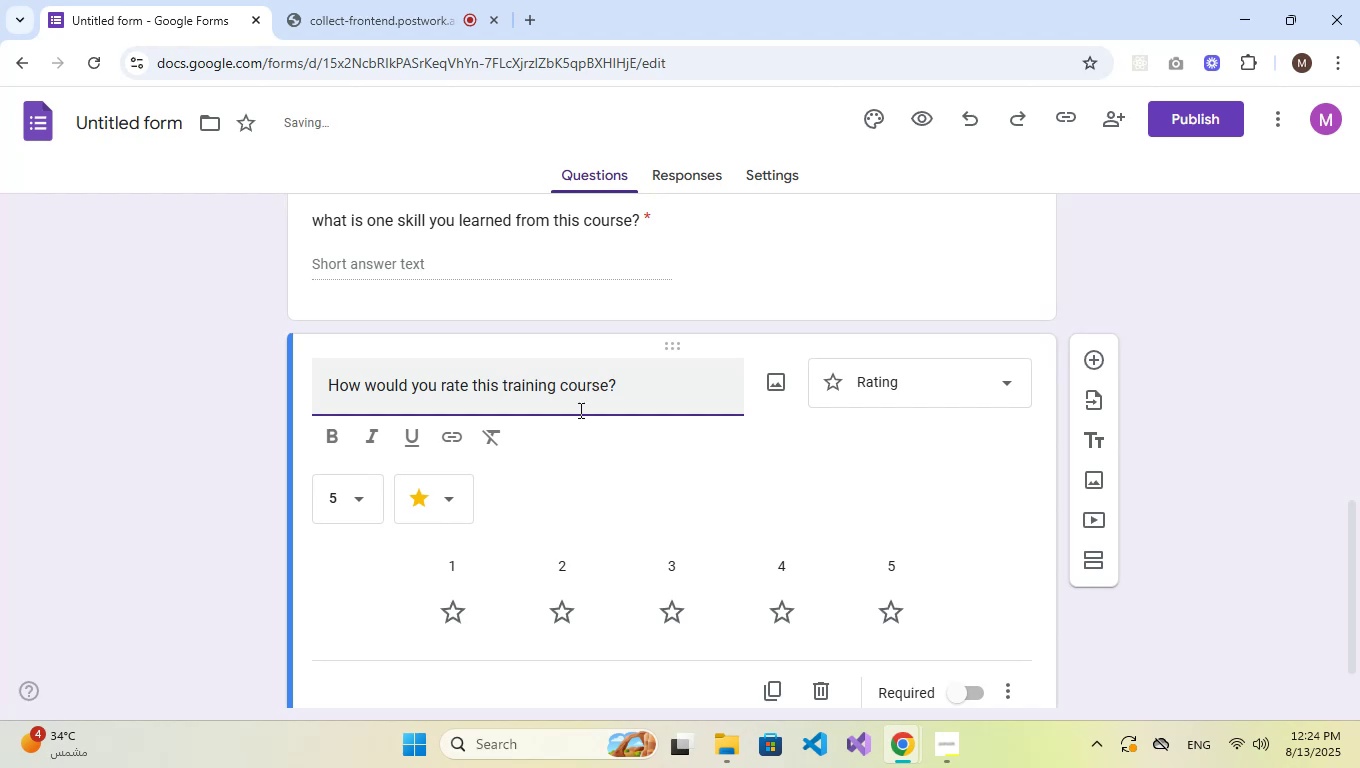 
left_click([963, 700])
 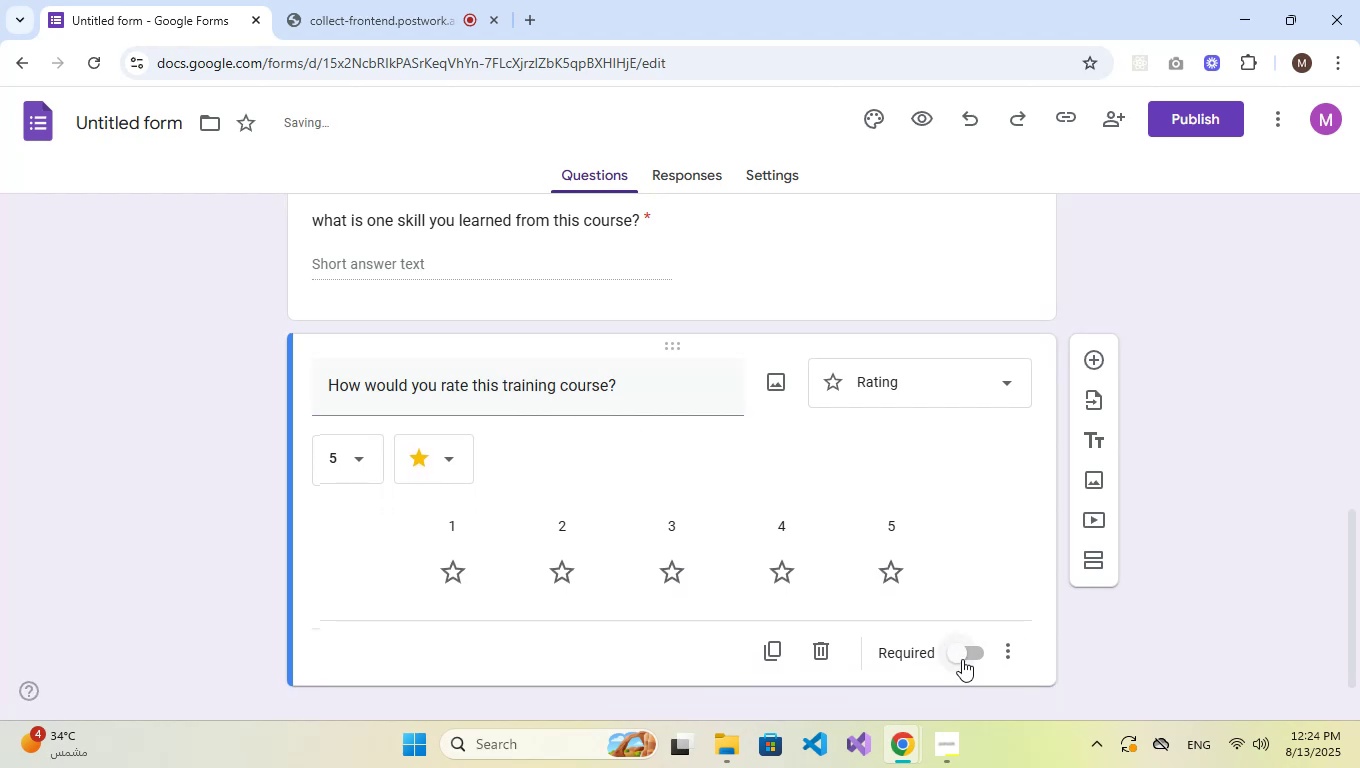 
left_click([965, 644])
 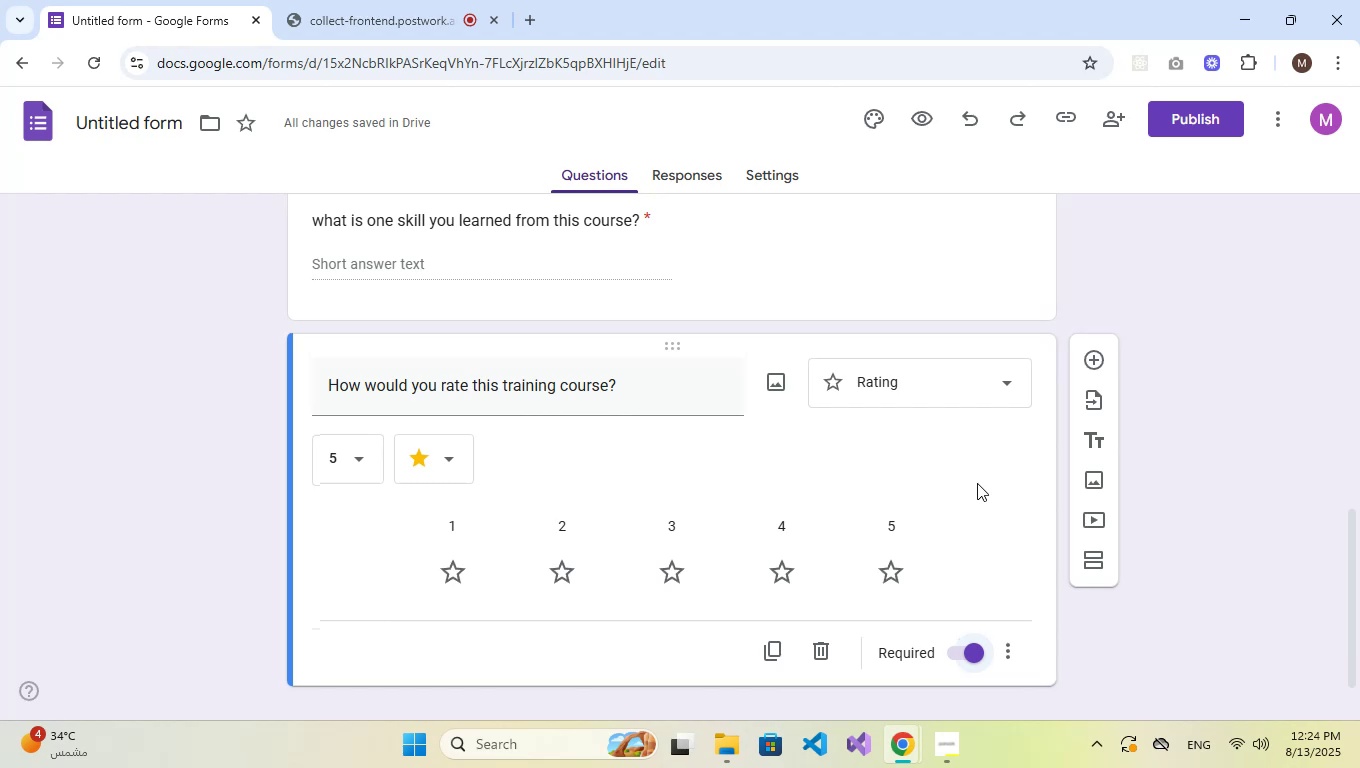 
wait(5.28)
 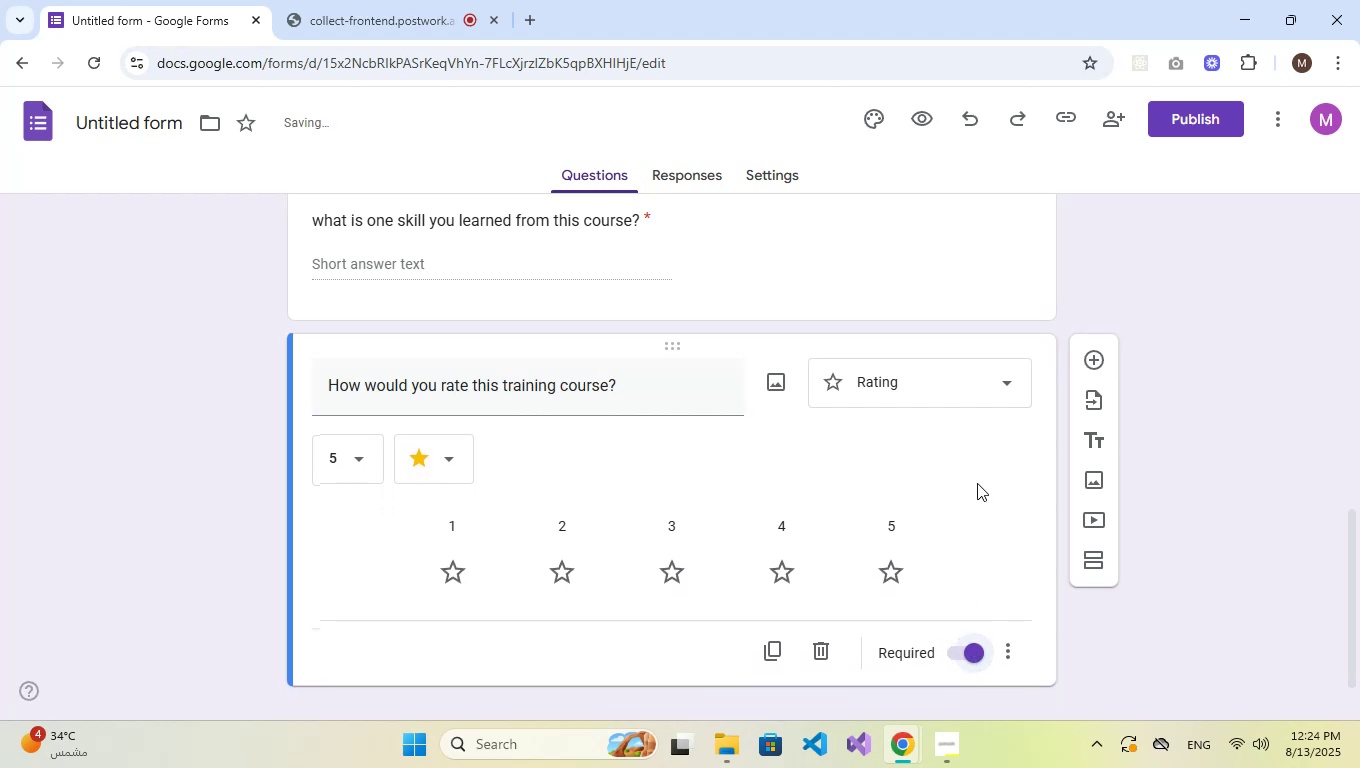 
scroll: coordinate [875, 449], scroll_direction: up, amount: 20.0
 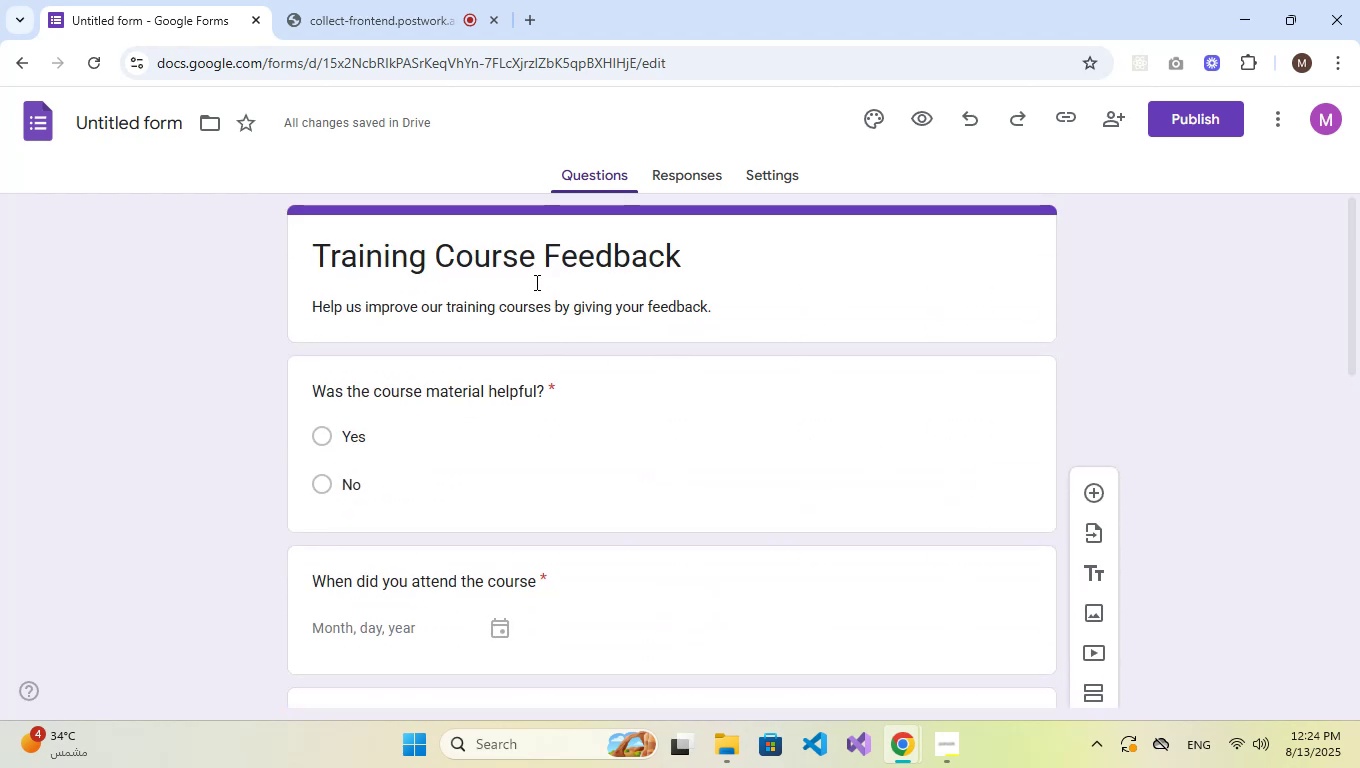 
double_click([542, 276])
 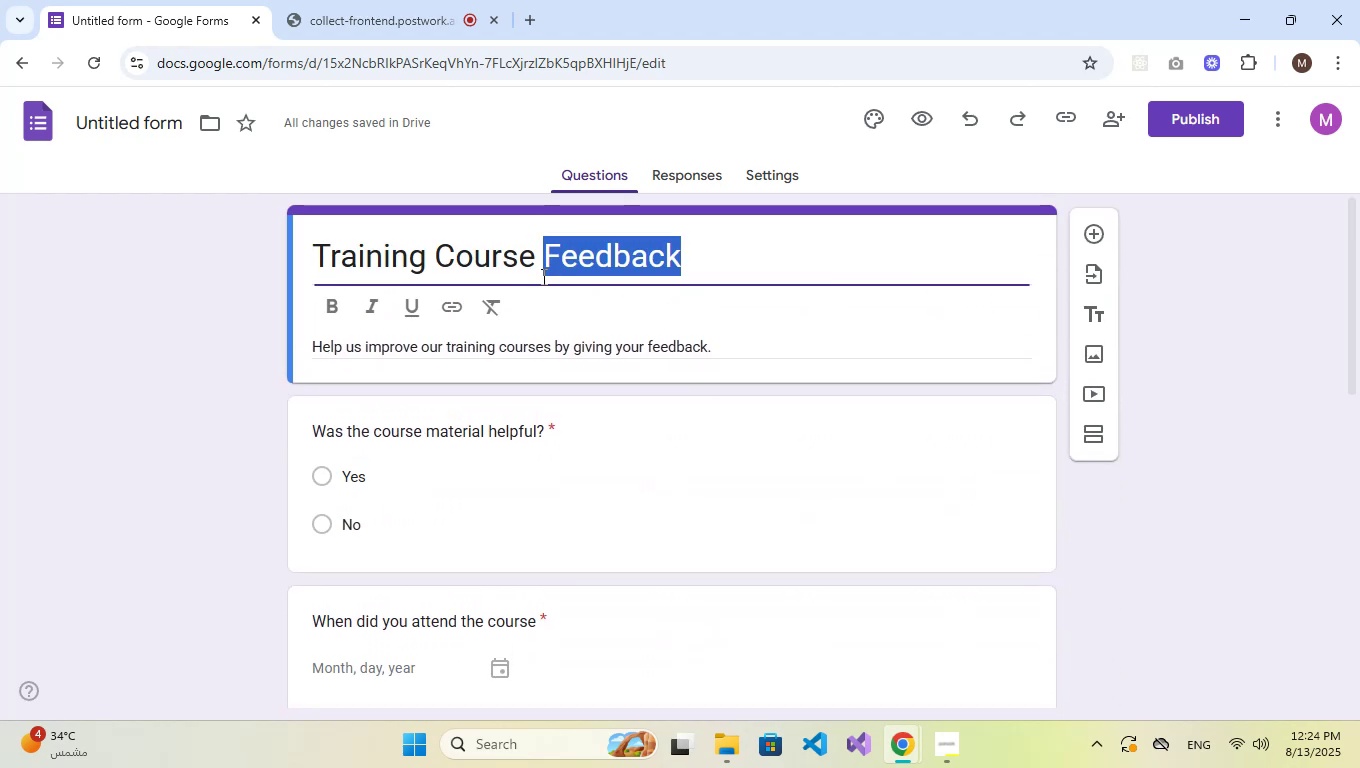 
triple_click([542, 276])
 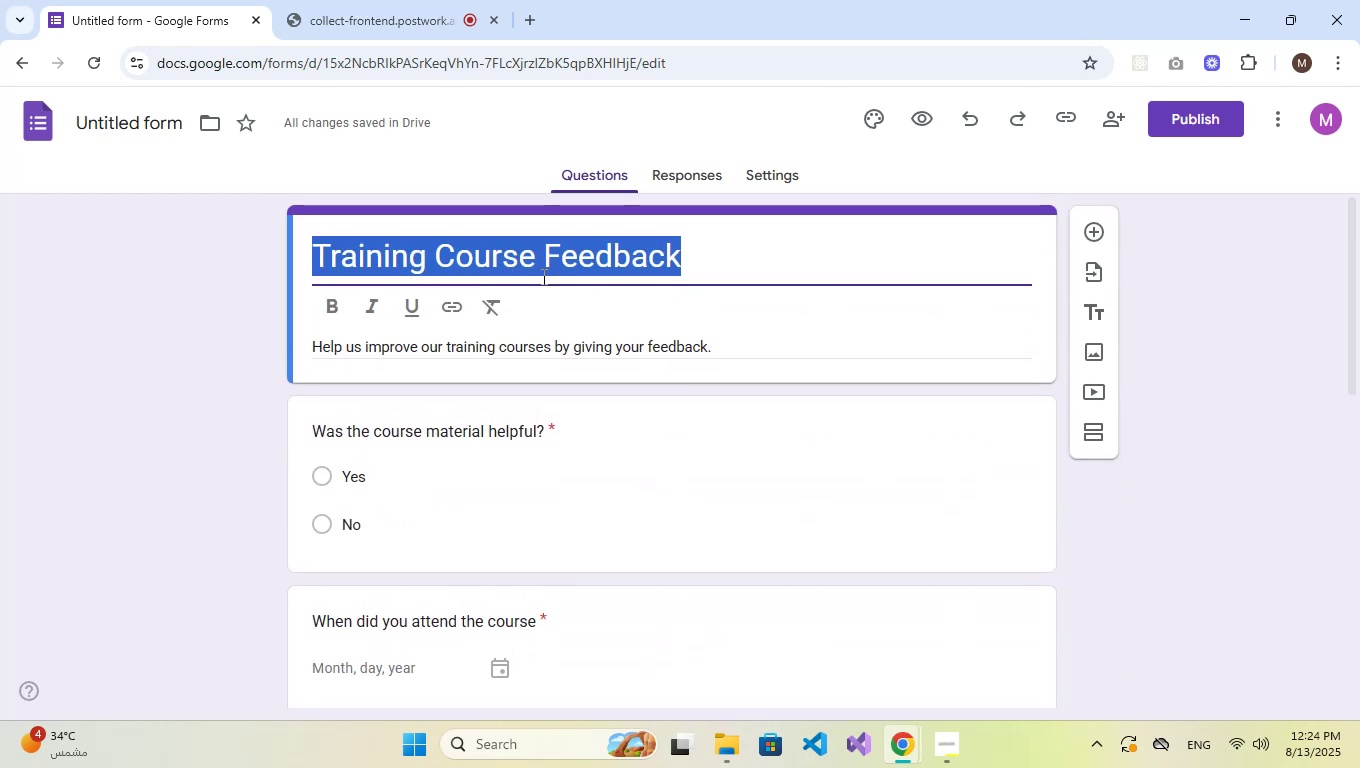 
key(Control+C)
 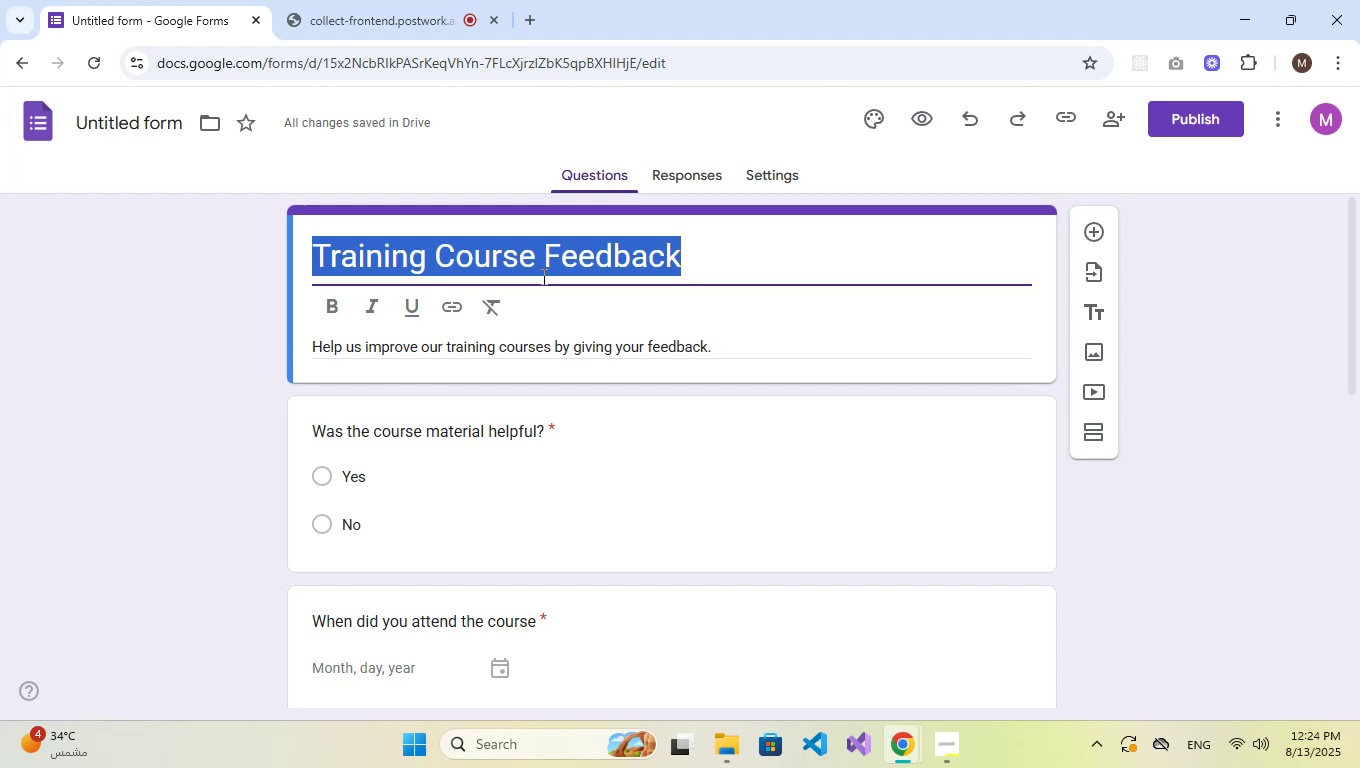 
key(Control+C)
 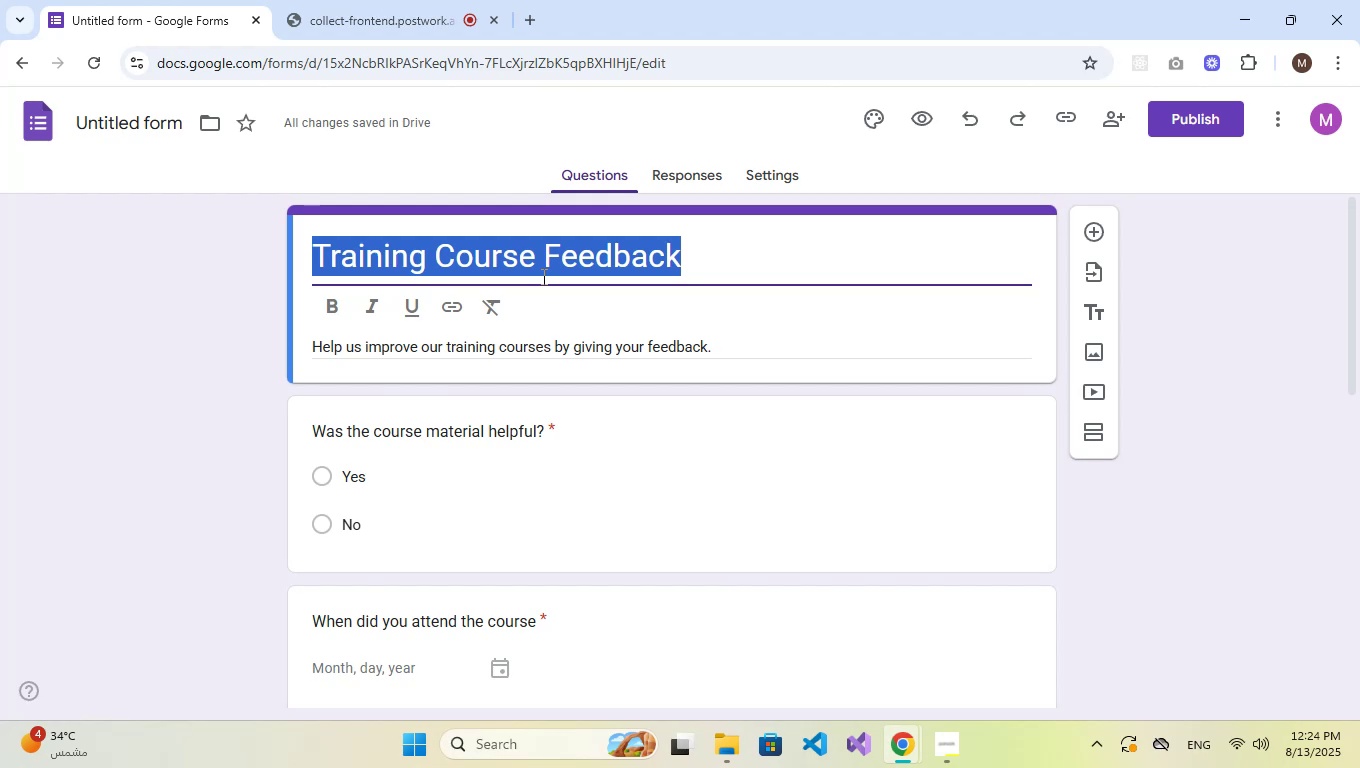 
key(Control+C)
 